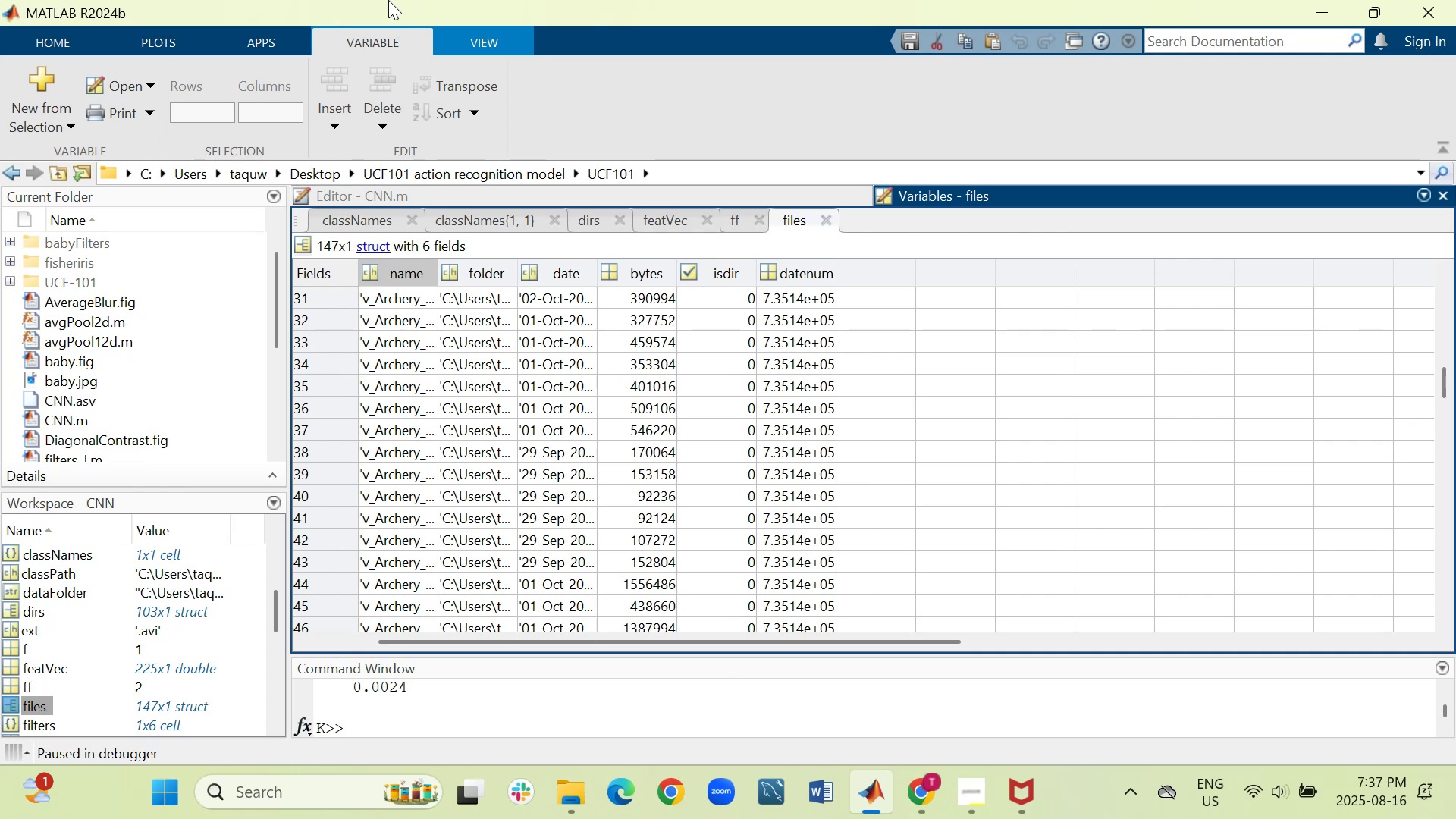 
scroll: coordinate [95, 618], scroll_direction: down, amount: 1.0
 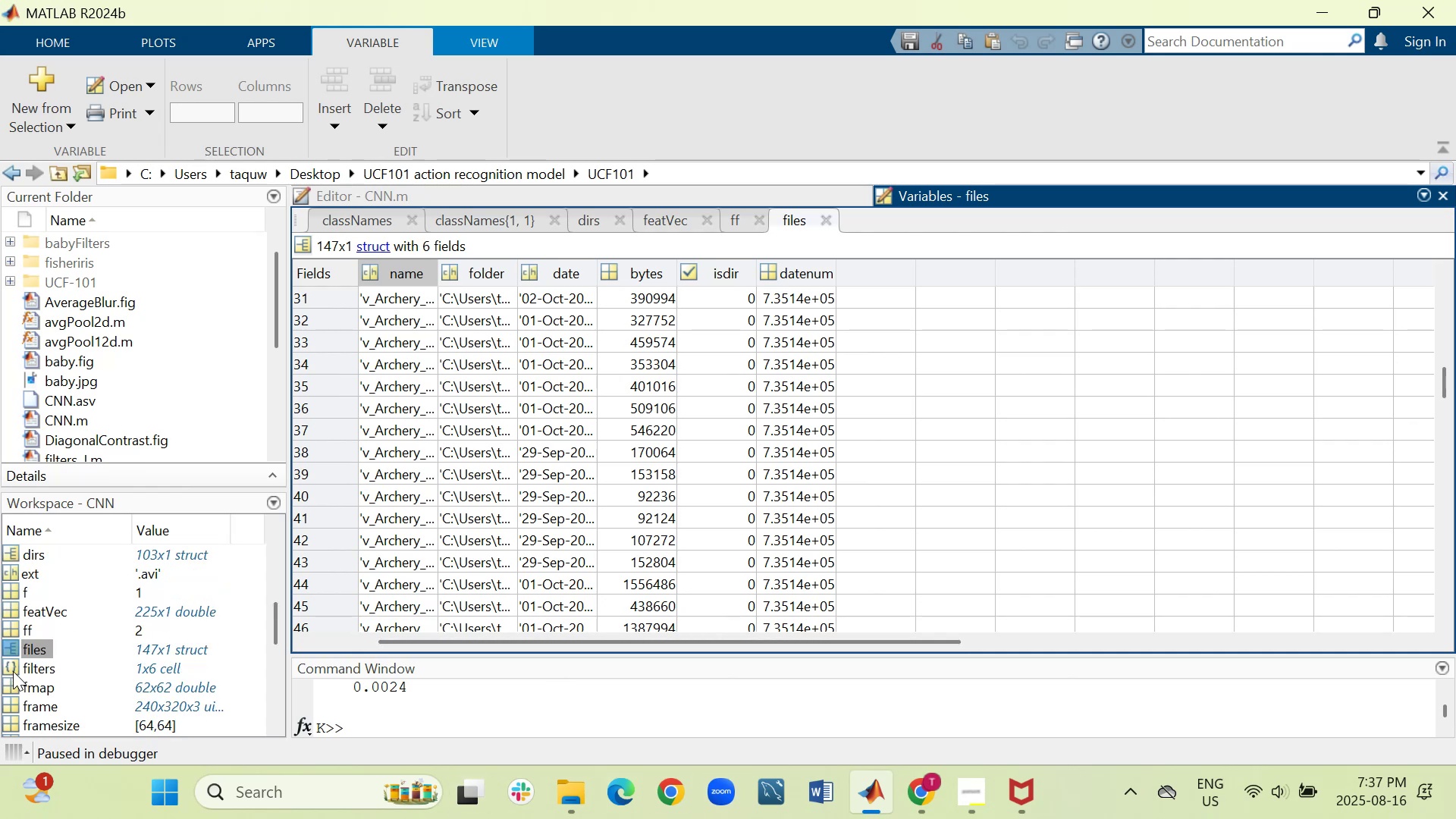 
double_click([11, 669])
 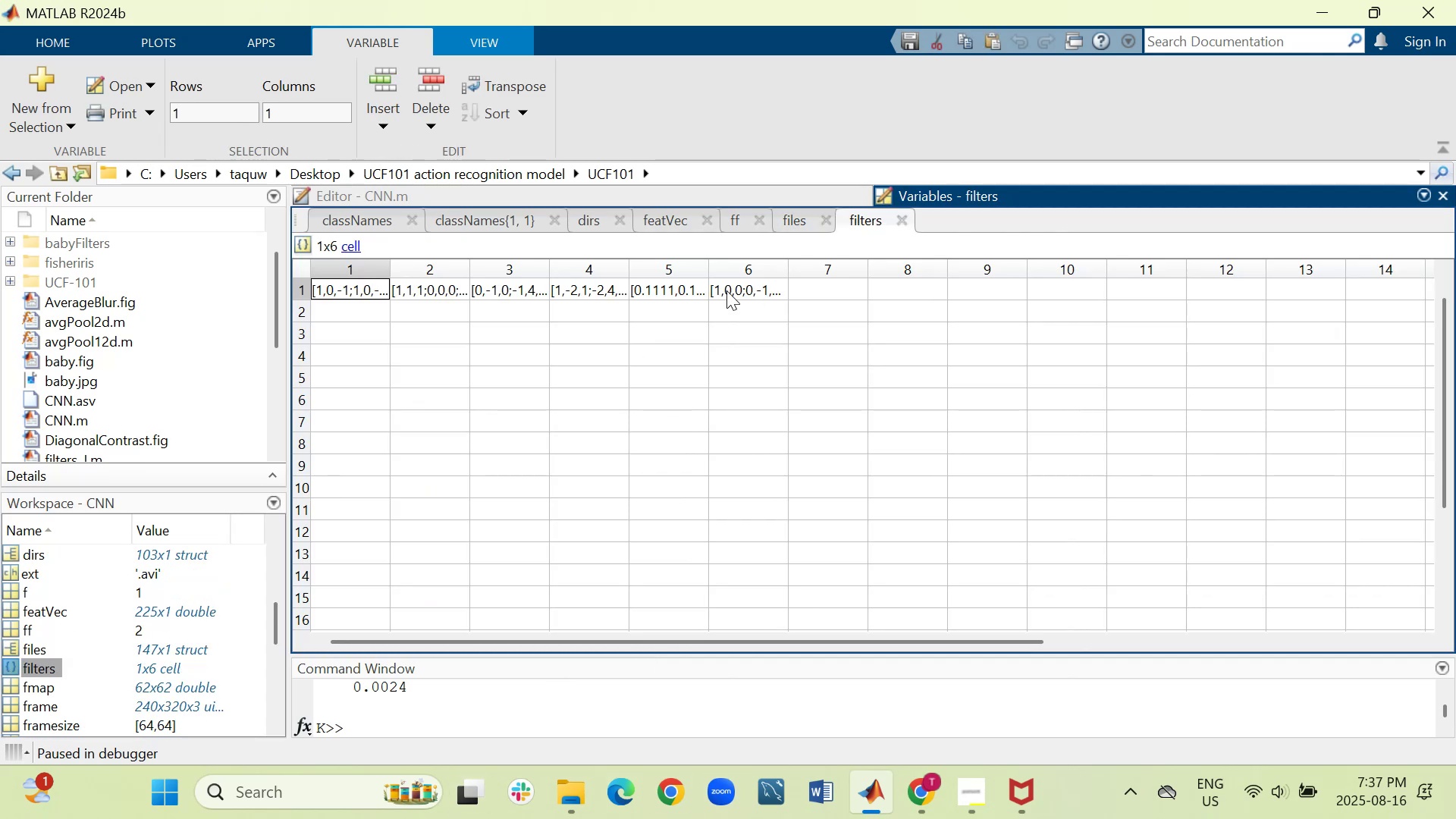 
left_click([438, 196])
 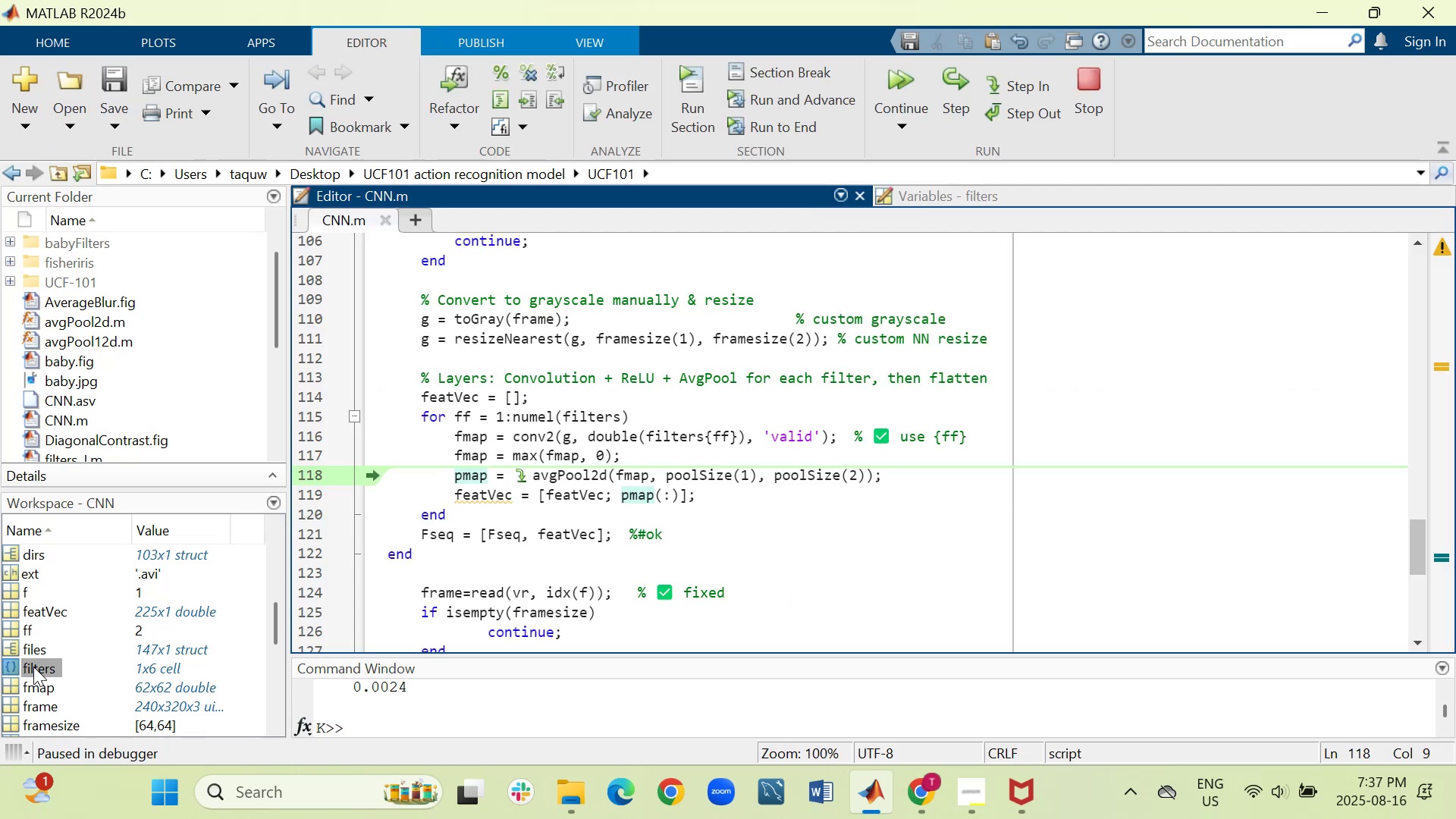 
scroll: coordinate [545, 512], scroll_direction: down, amount: 1.0
 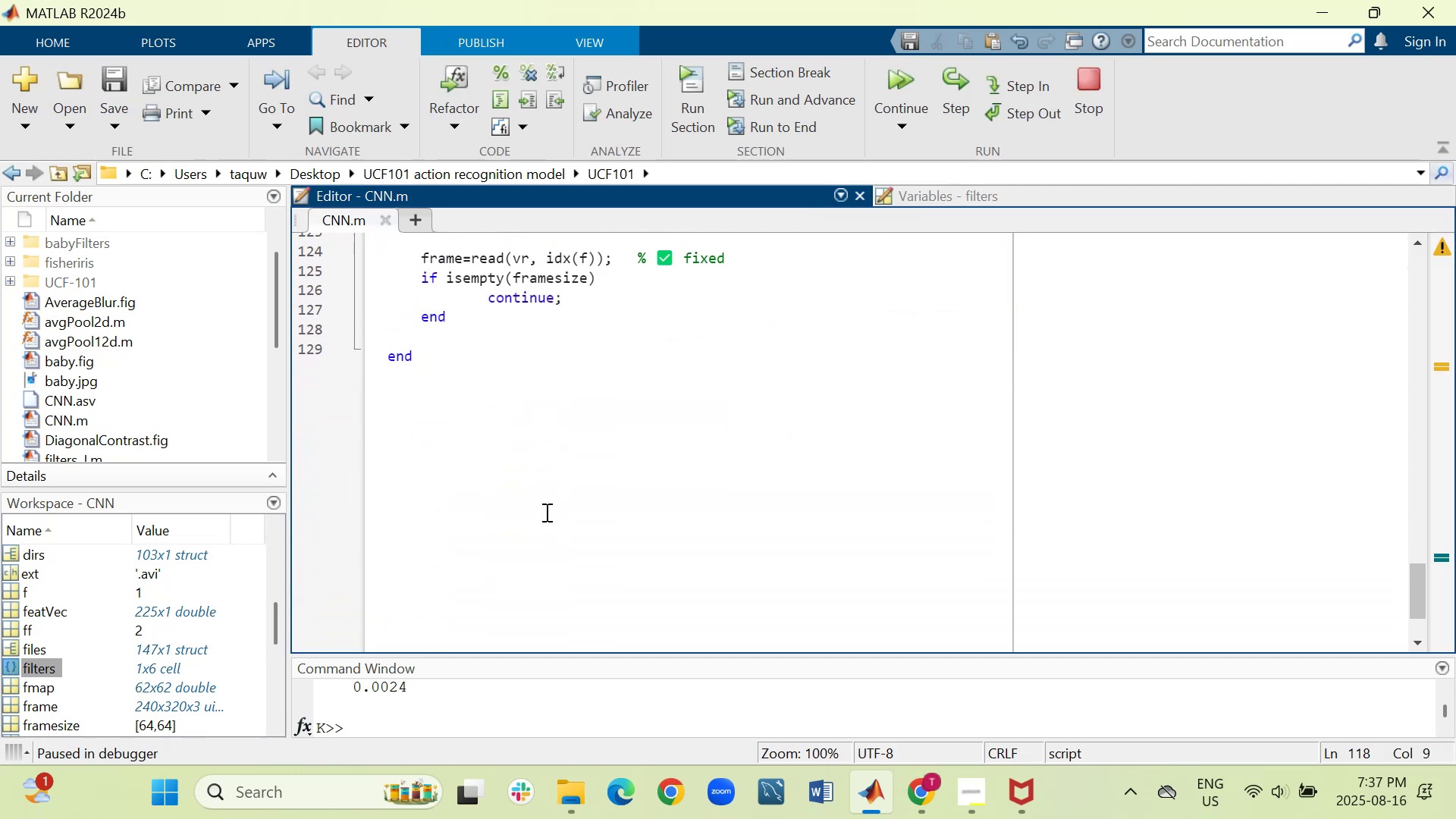 
scroll: coordinate [545, 512], scroll_direction: up, amount: 4.0
 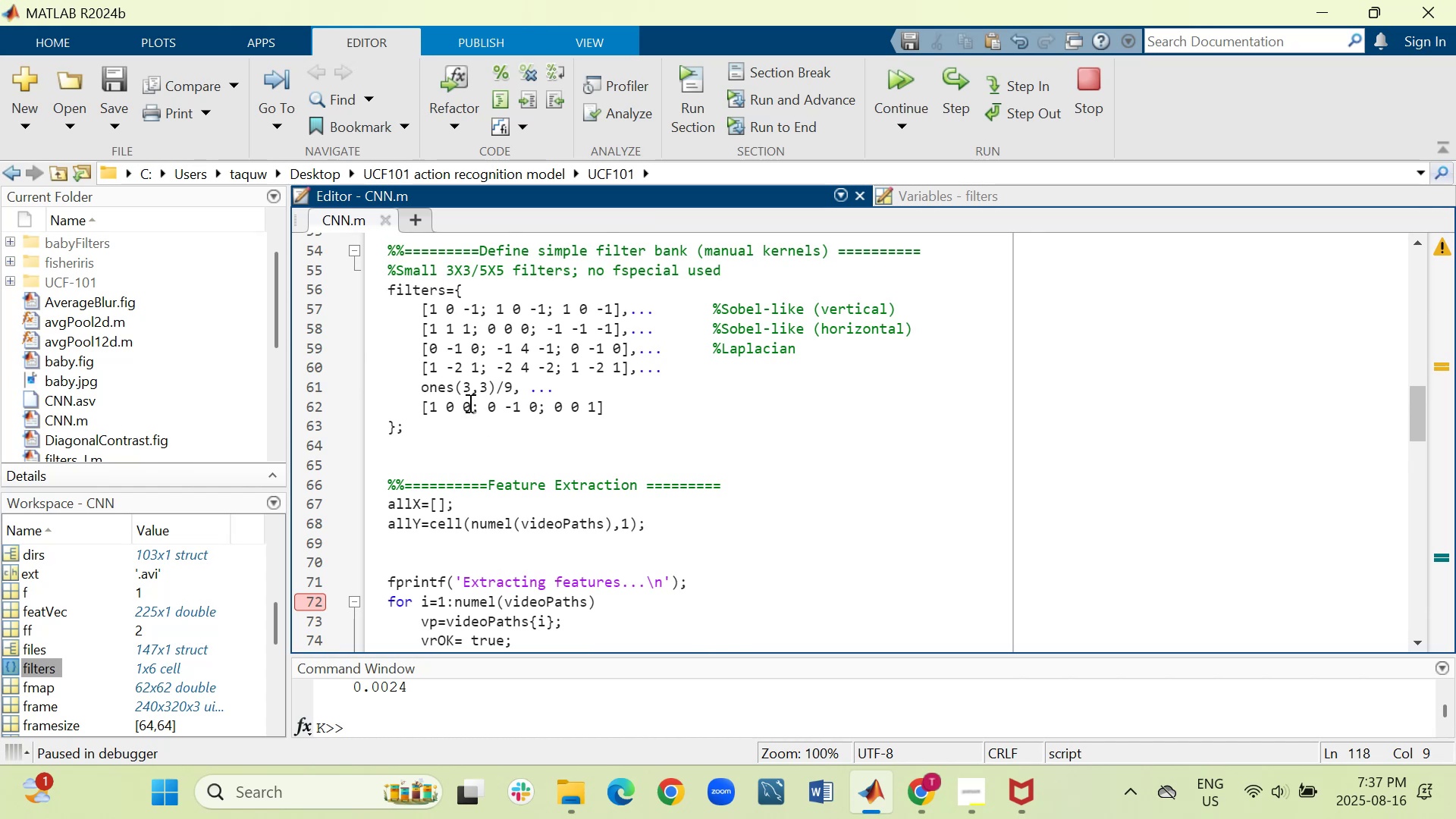 
wait(8.65)
 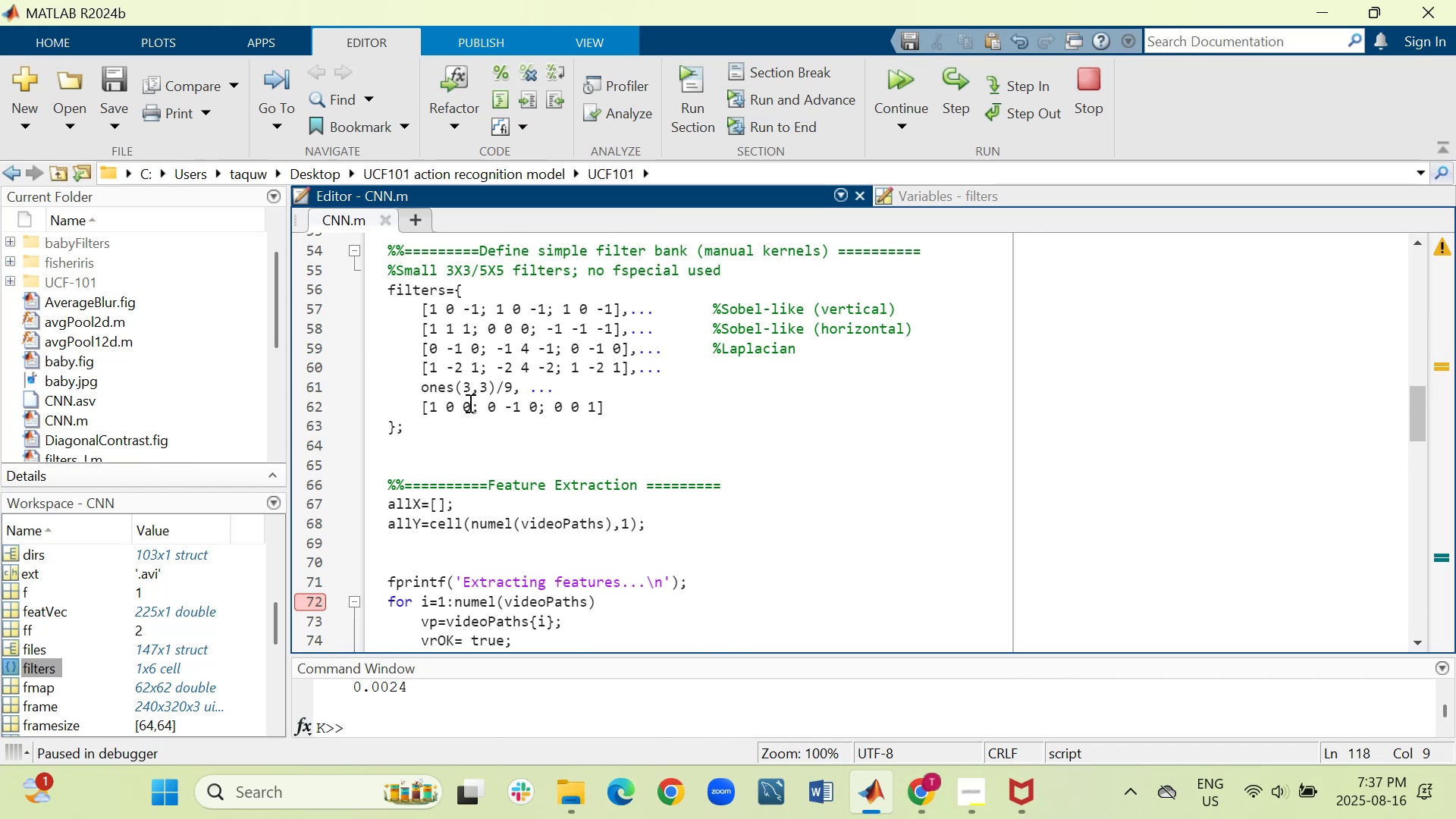 
double_click([12, 685])
 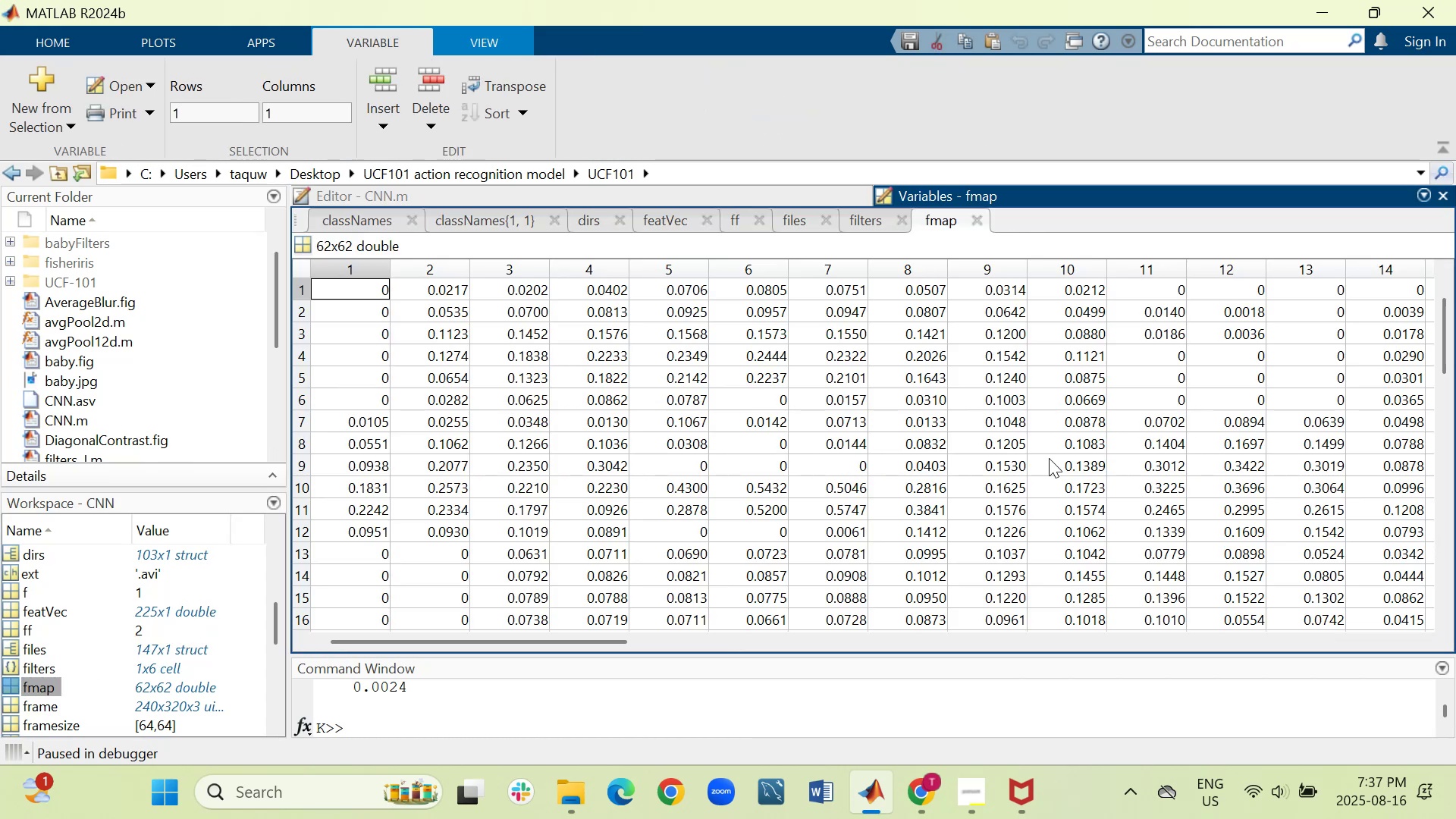 
left_click_drag(start_coordinate=[561, 642], to_coordinate=[777, 635])
 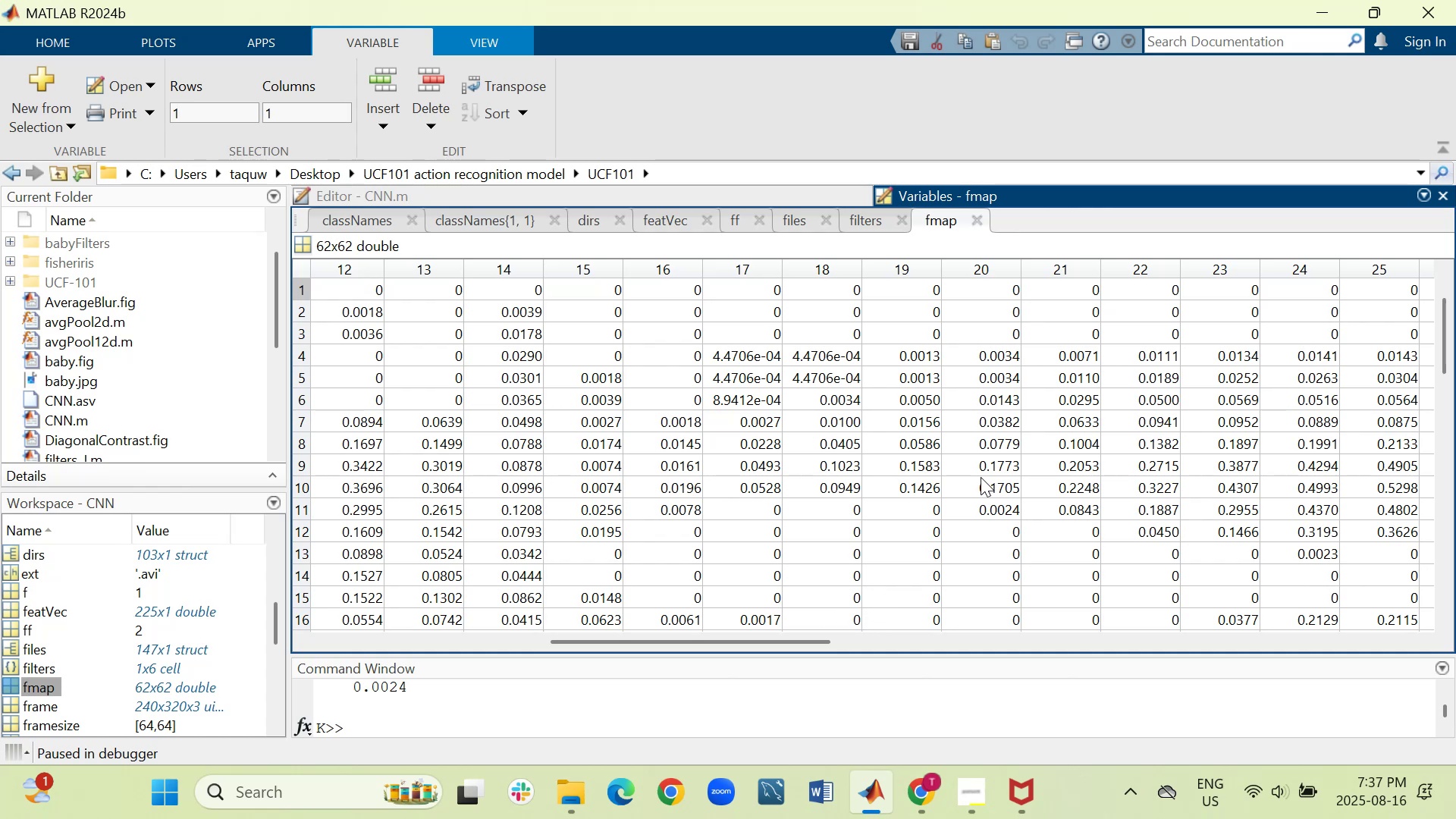 
wait(16.15)
 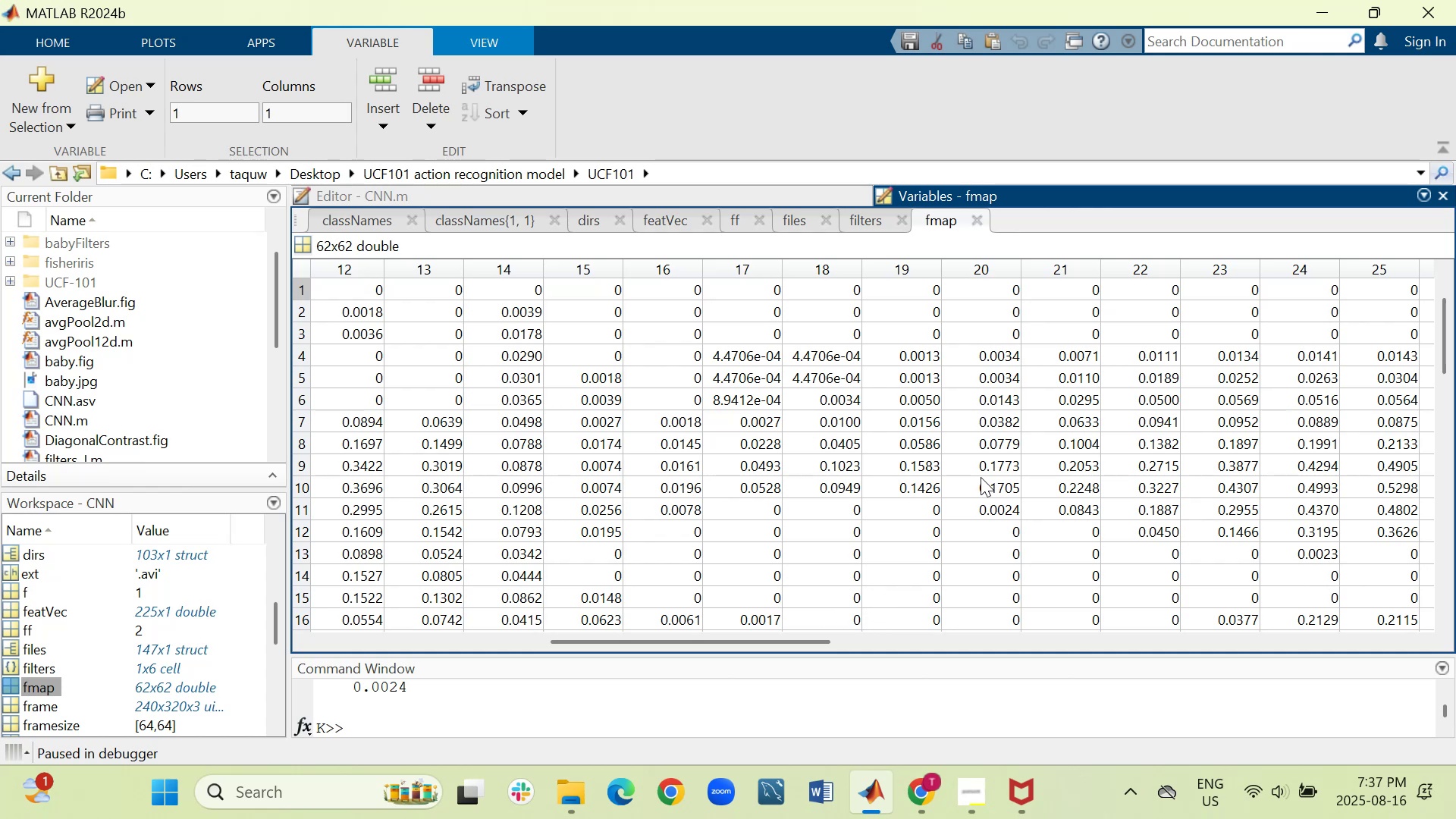 
double_click([11, 702])
 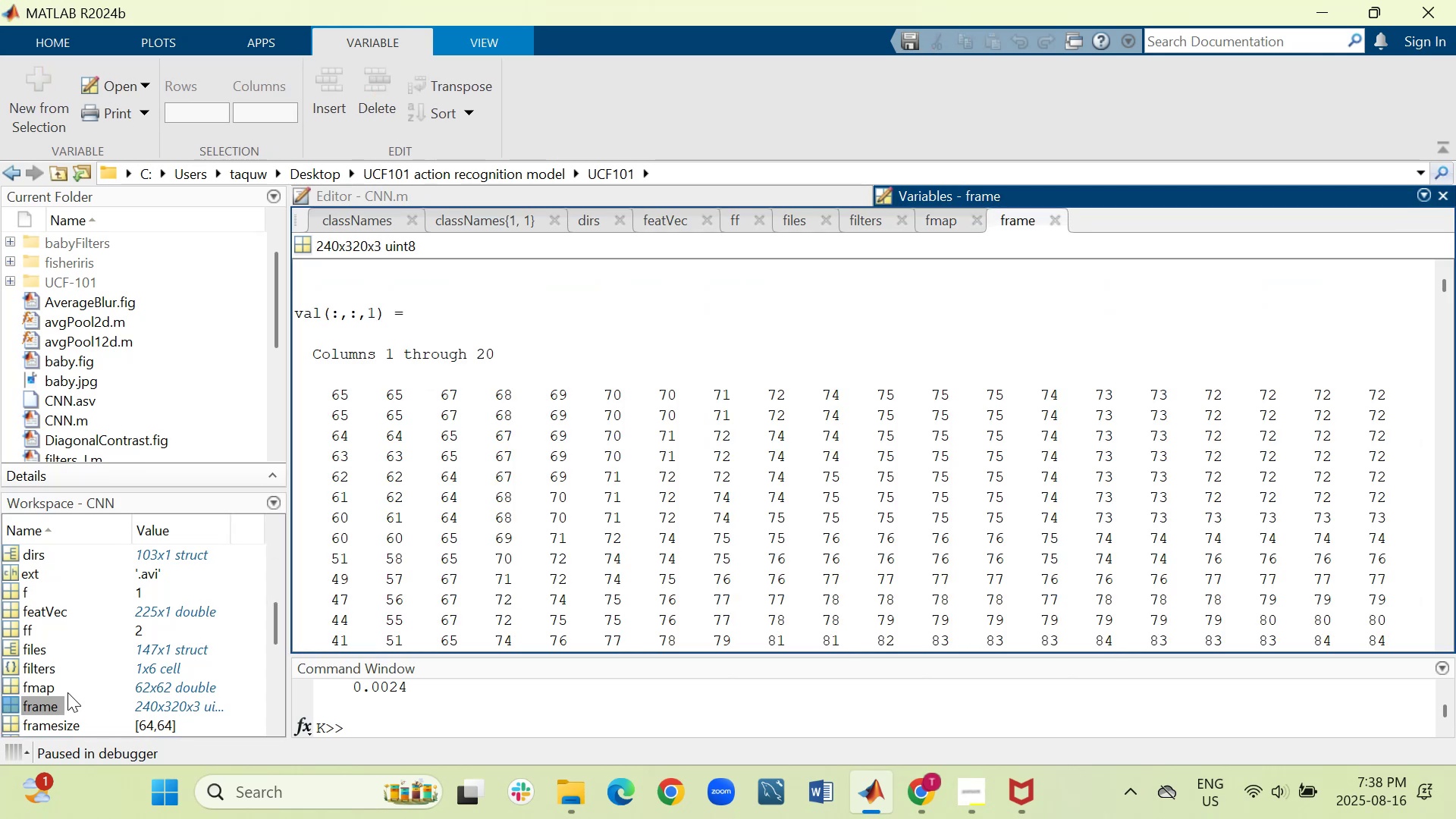 
scroll: coordinate [865, 518], scroll_direction: down, amount: 10.0
 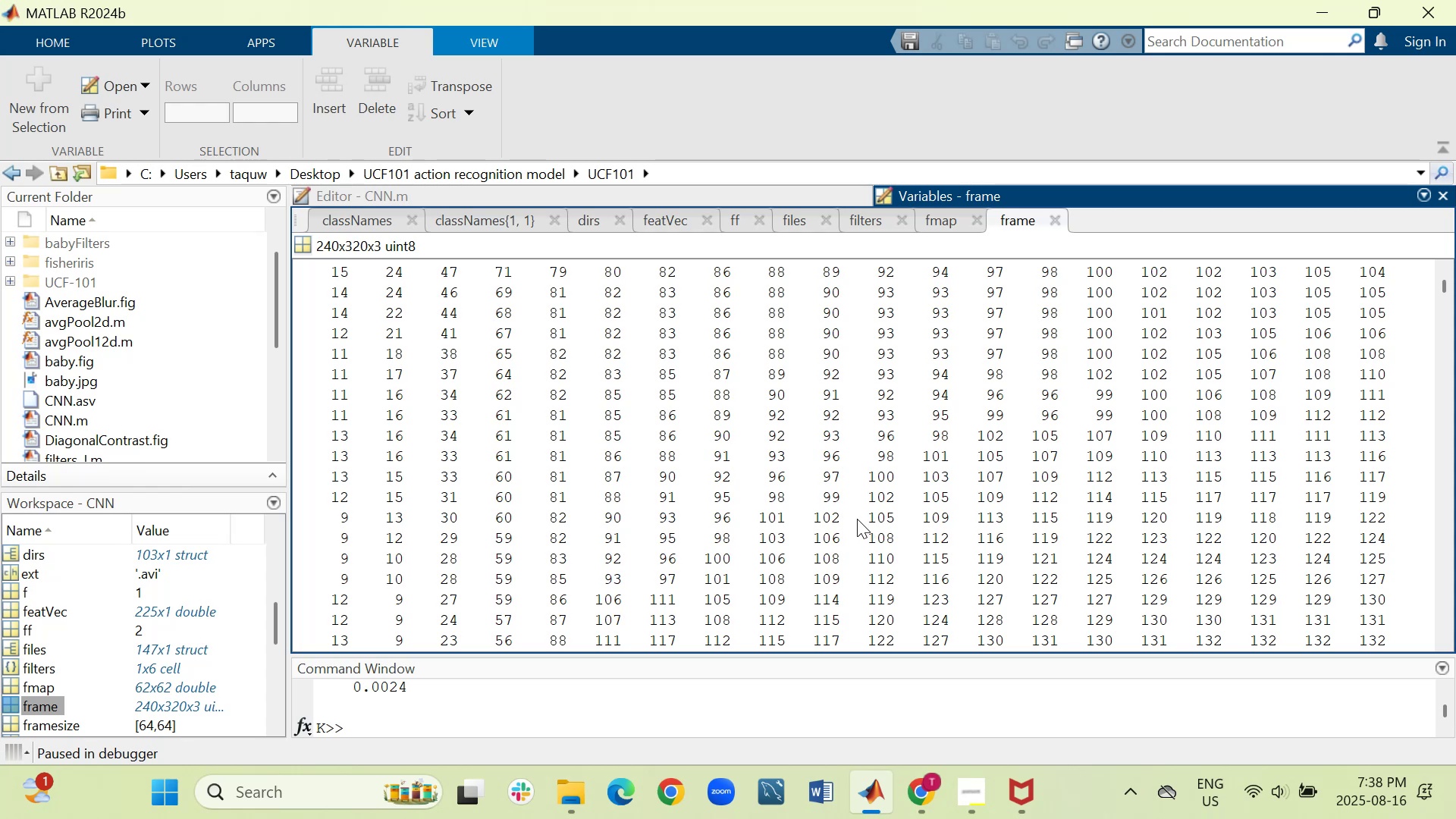 
wait(7.85)
 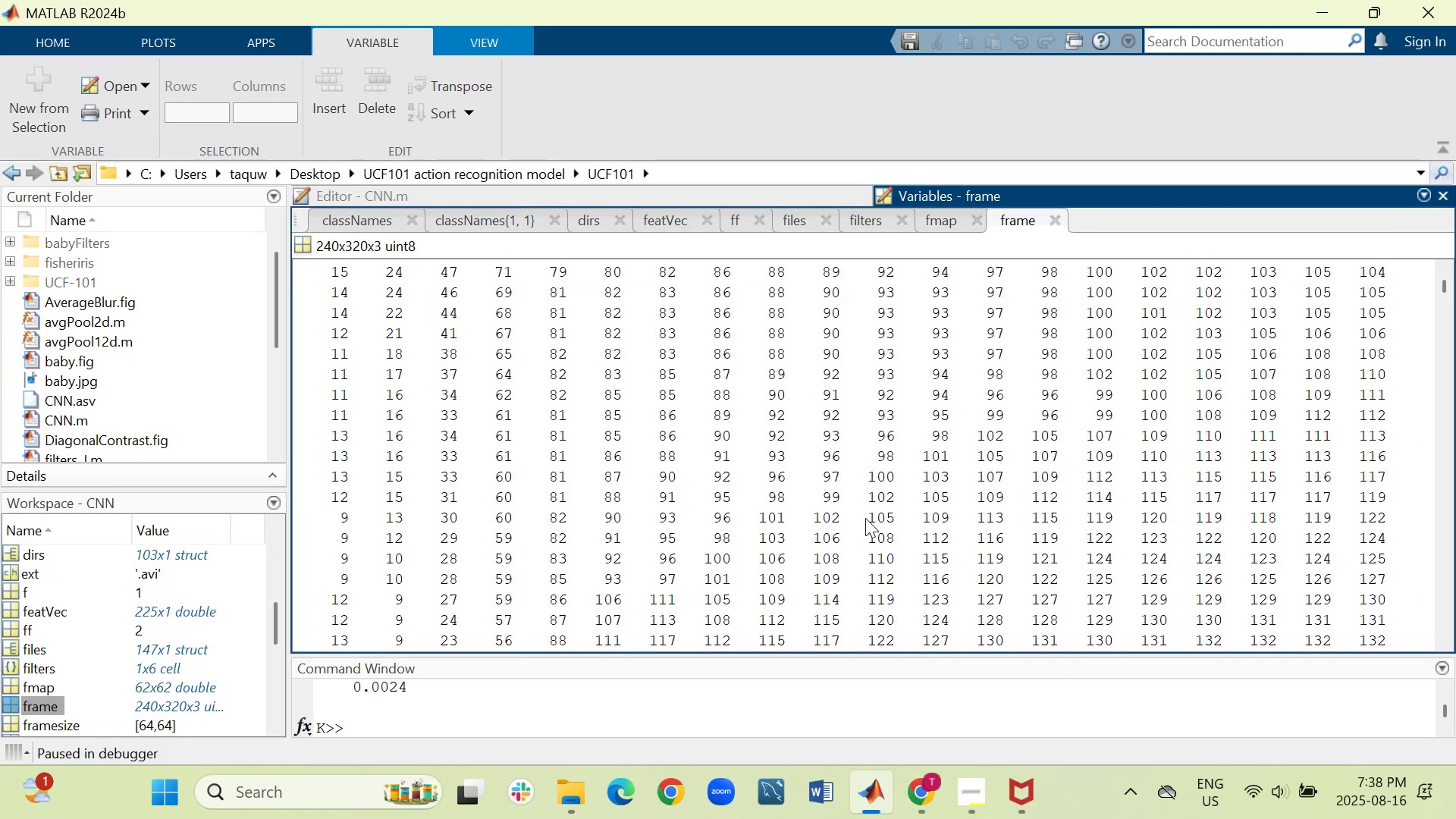 
left_click([398, 203])
 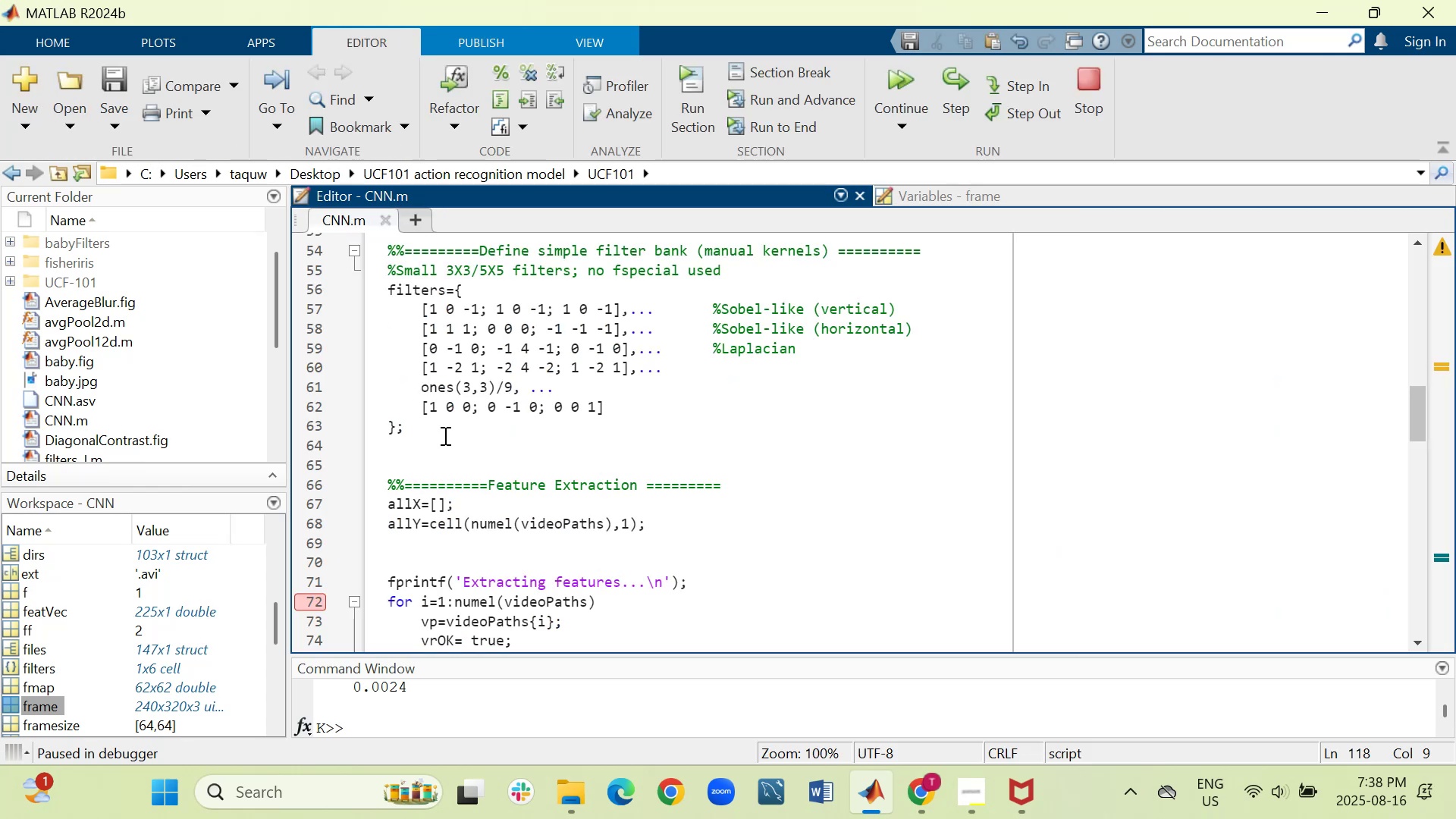 
scroll: coordinate [443, 435], scroll_direction: up, amount: 16.0
 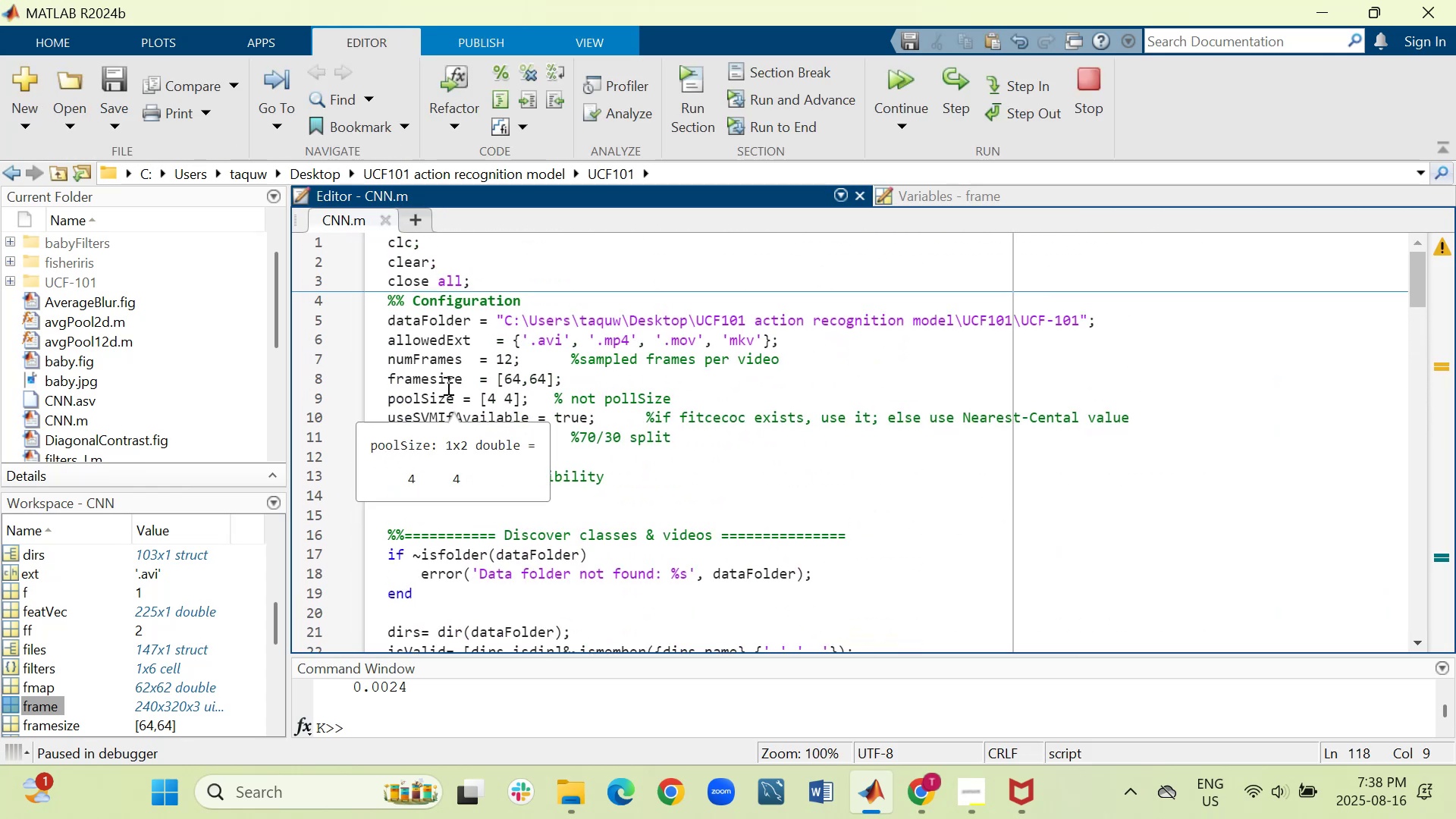 
scroll: coordinate [155, 609], scroll_direction: down, amount: 1.0
 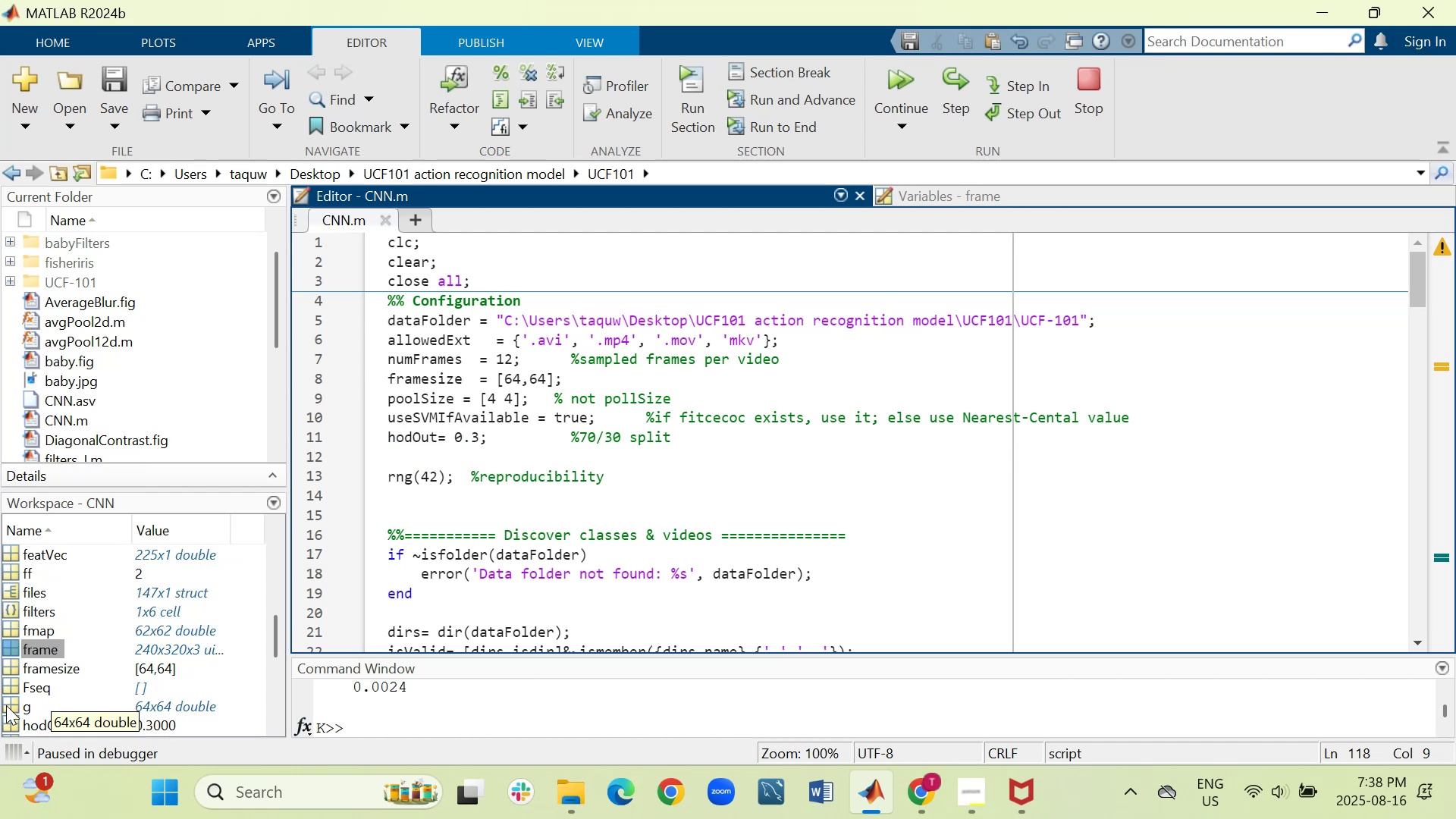 
double_click([6, 705])
 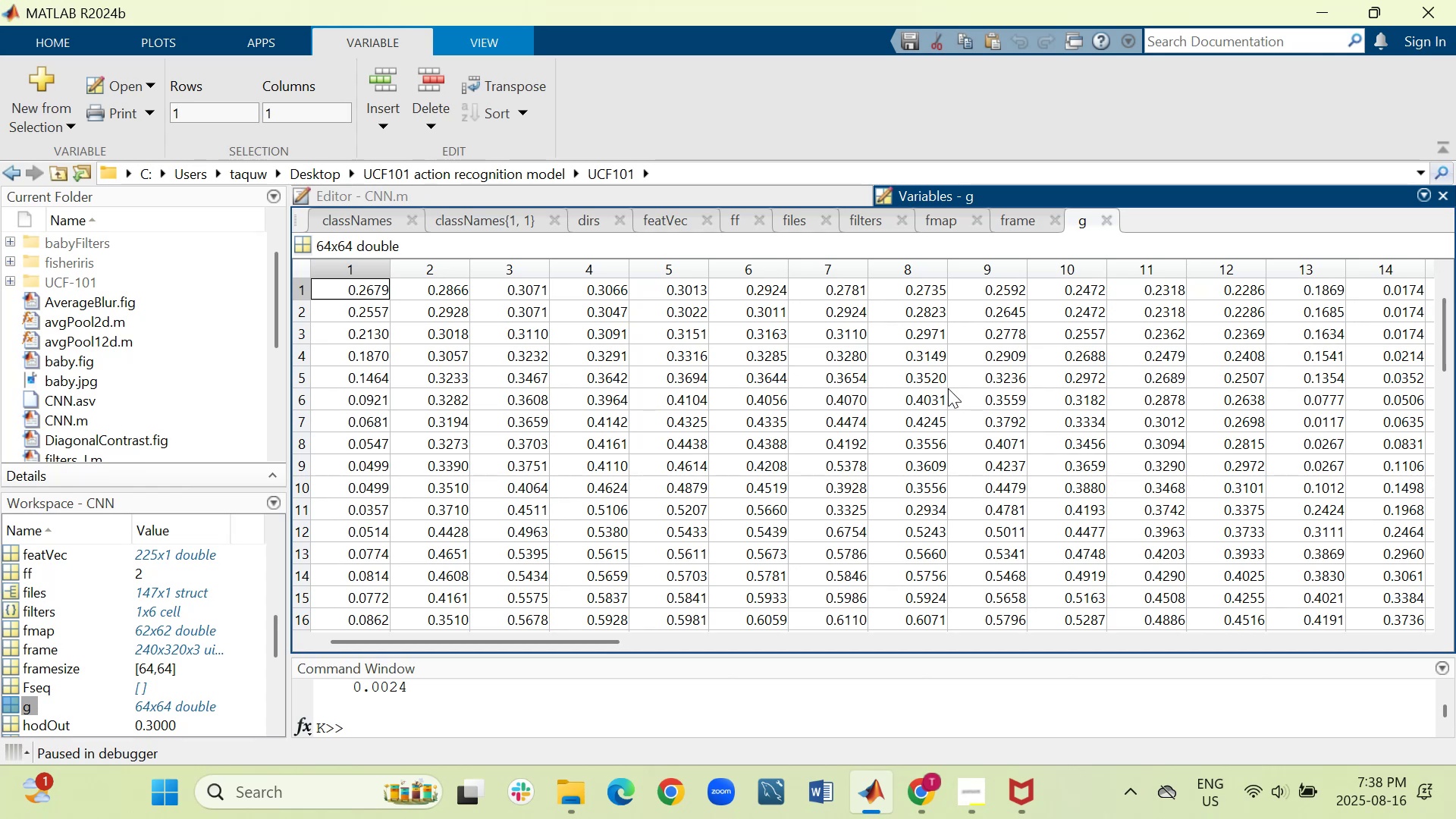 
wait(7.92)
 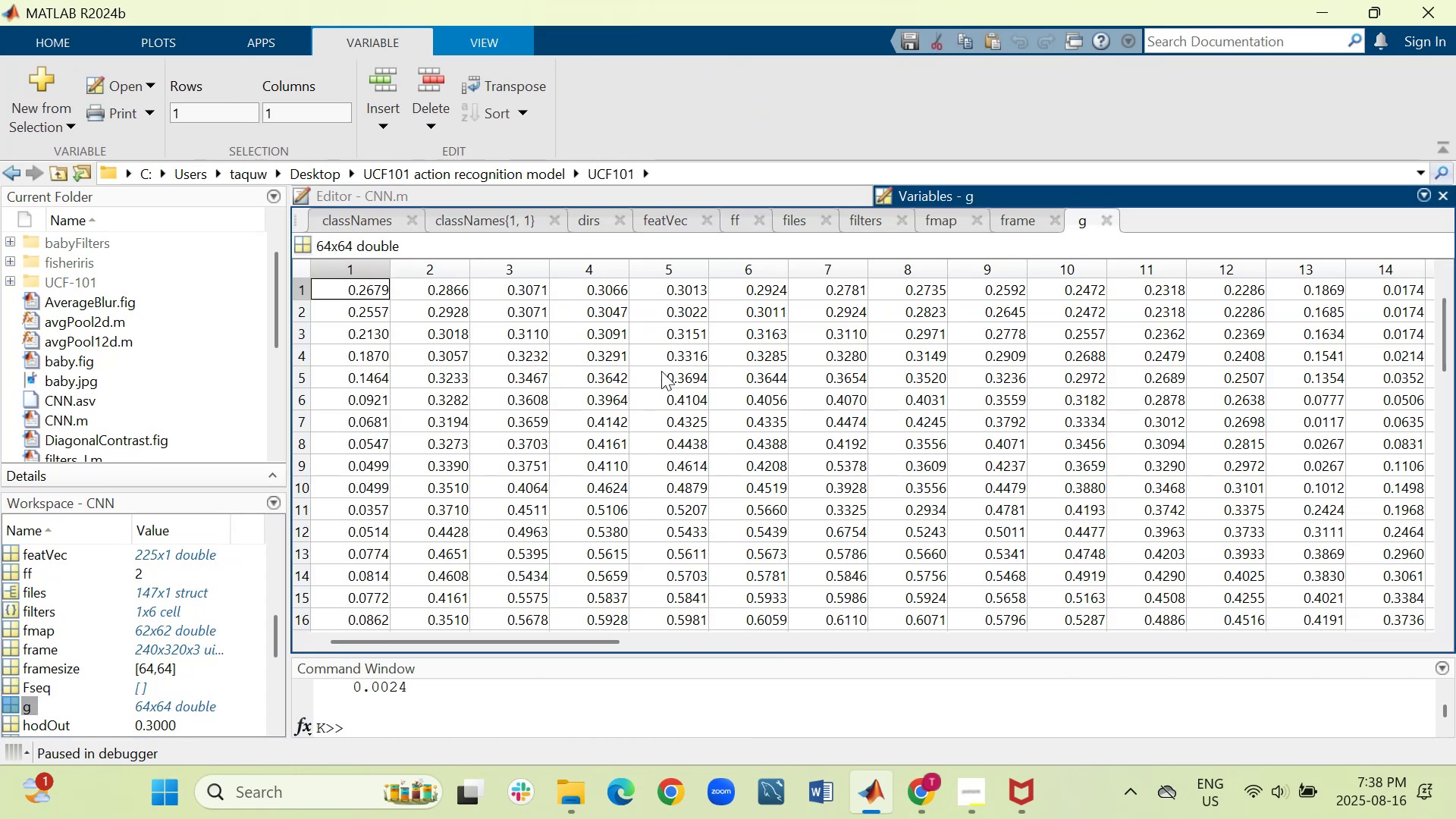 
left_click_drag(start_coordinate=[576, 642], to_coordinate=[601, 645])
 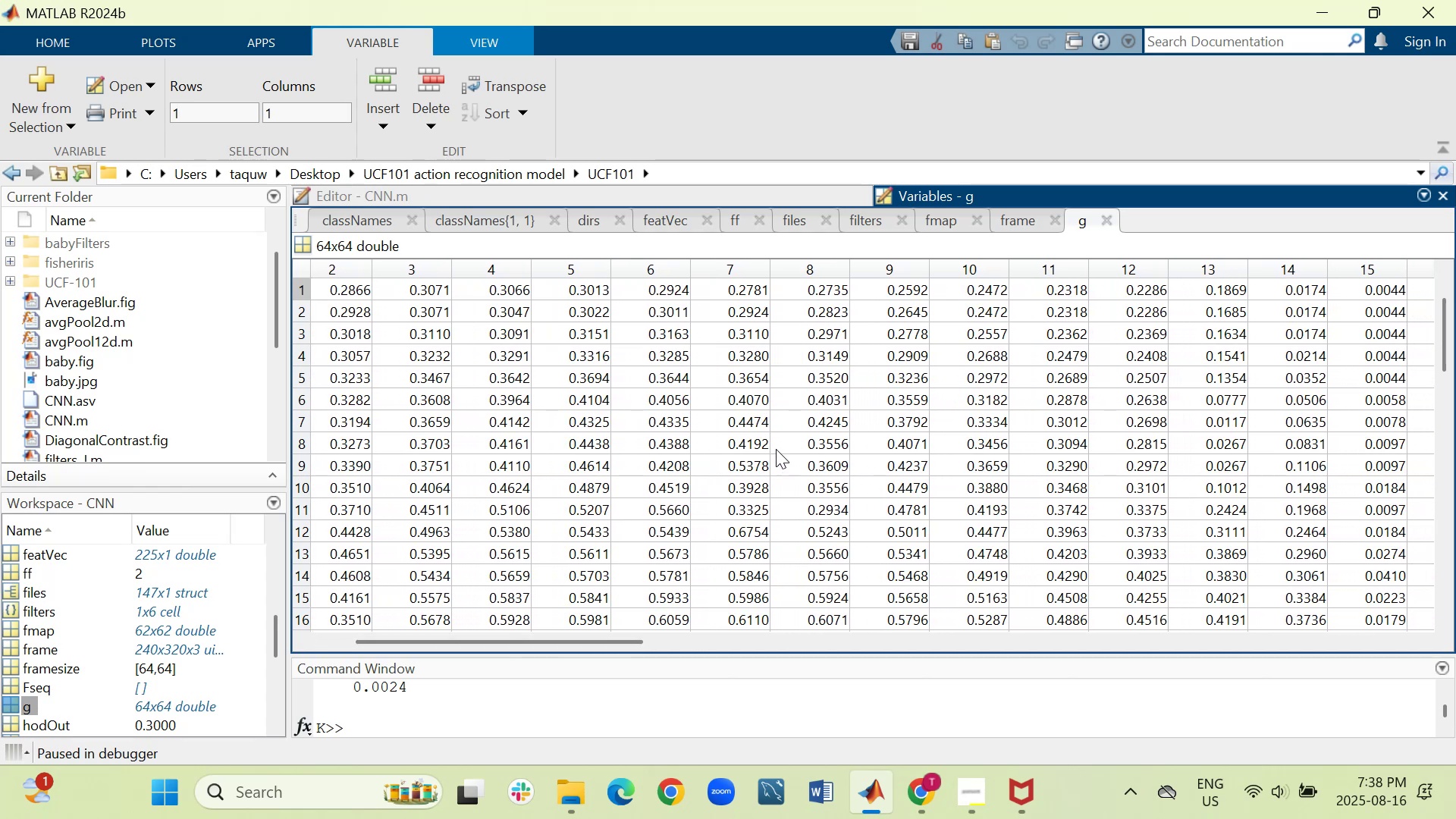 
scroll: coordinate [775, 449], scroll_direction: down, amount: 6.0
 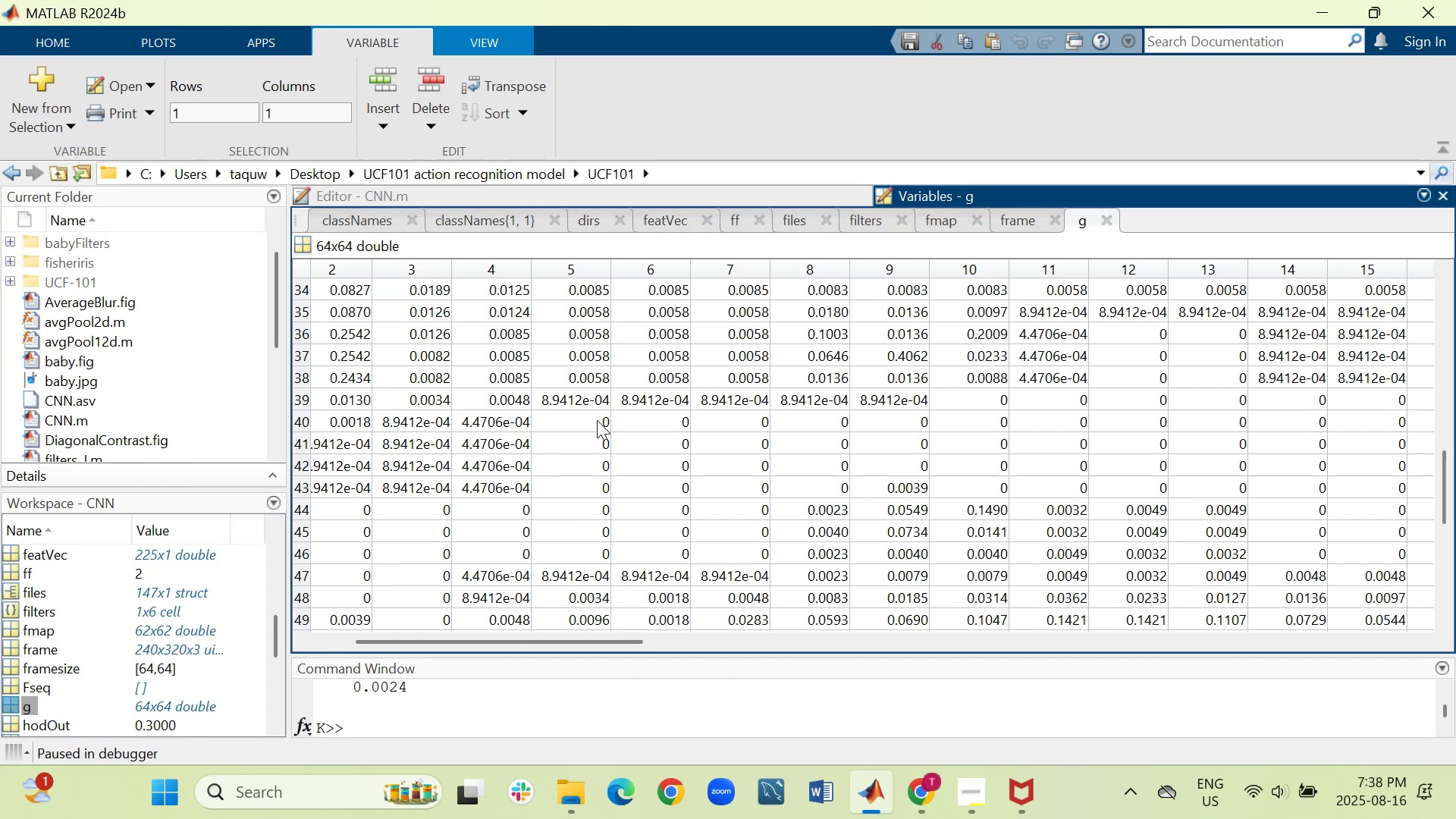 
wait(9.14)
 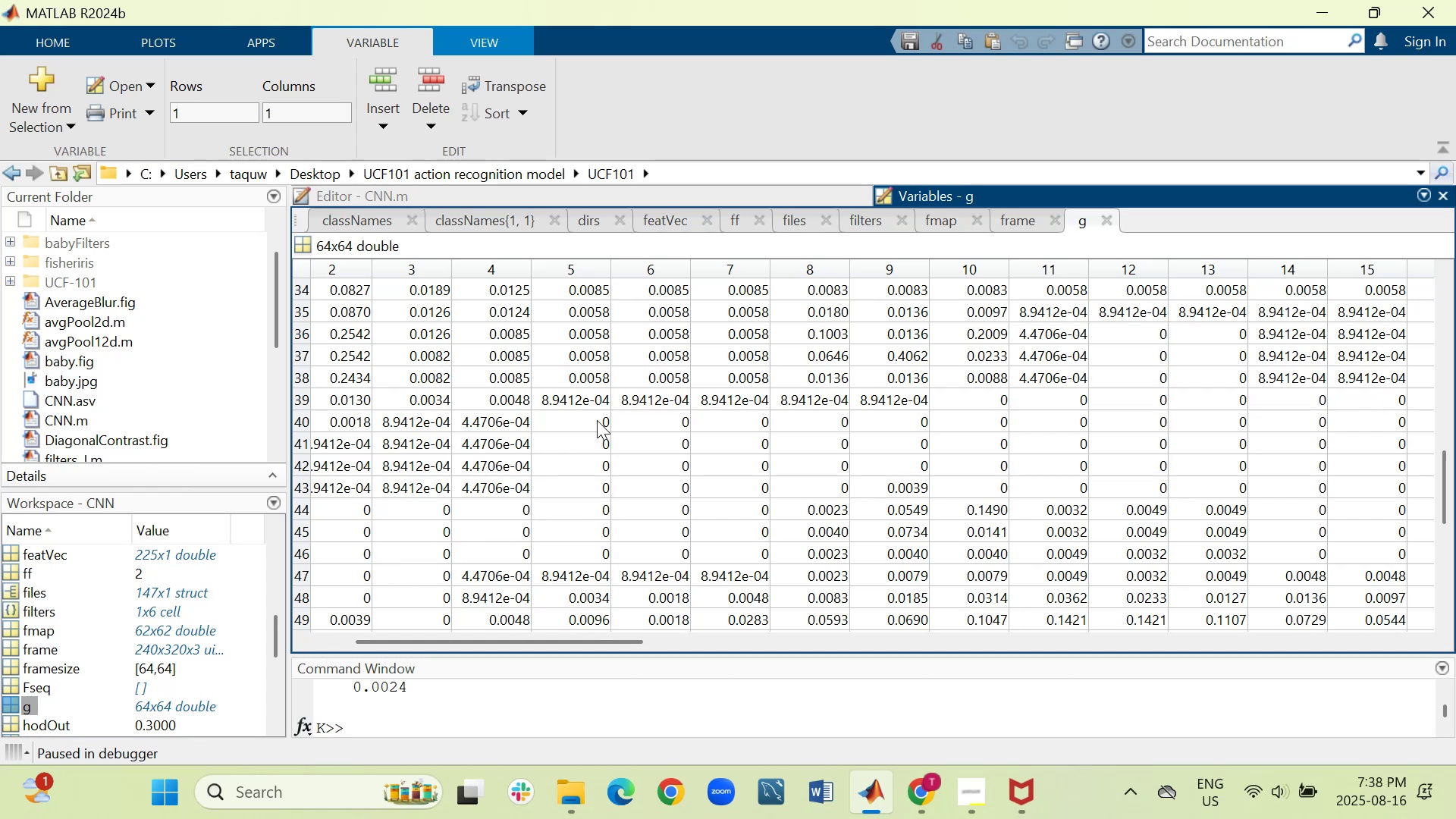 
scroll: coordinate [654, 486], scroll_direction: down, amount: 4.0
 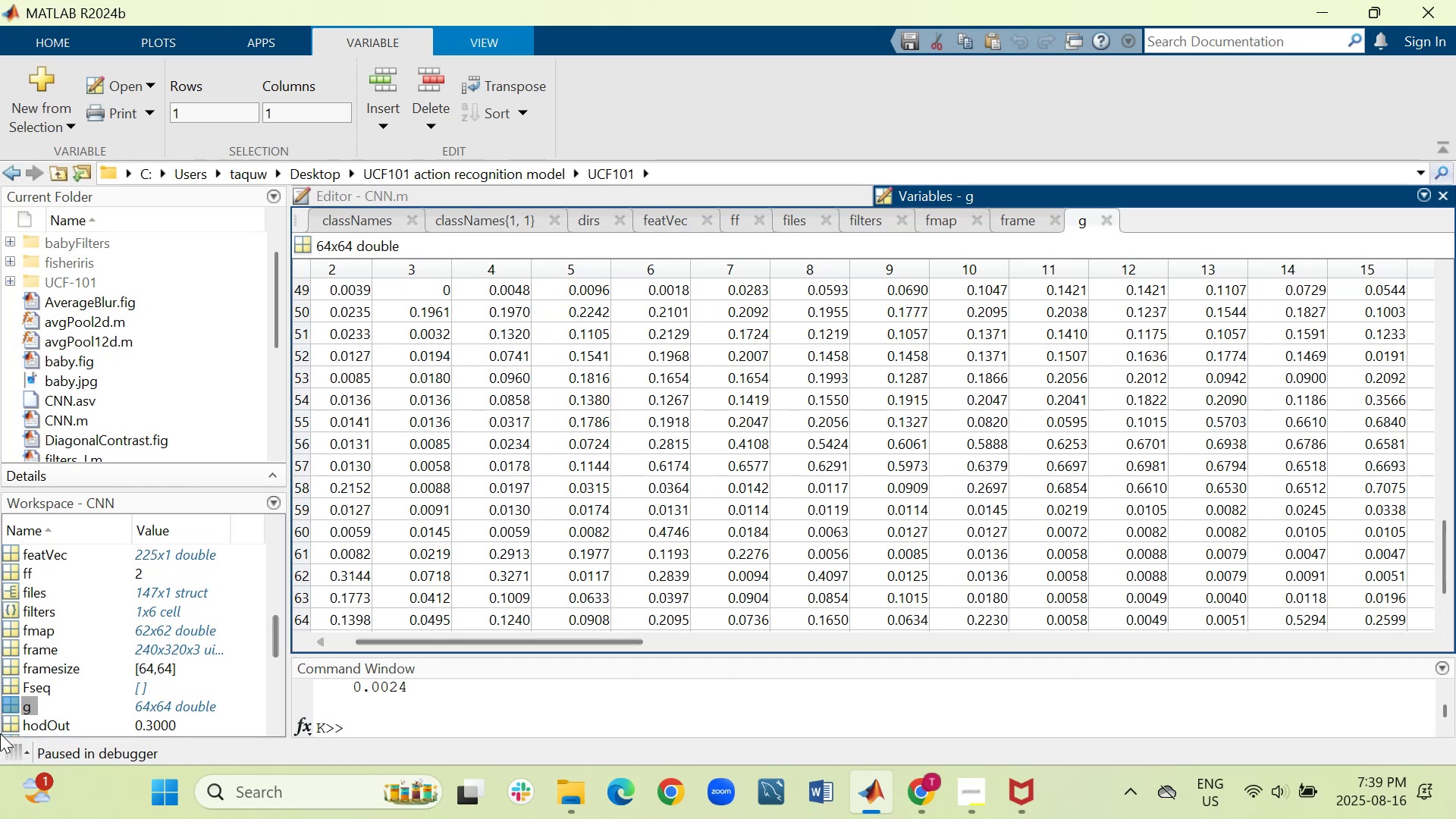 
double_click([14, 723])
 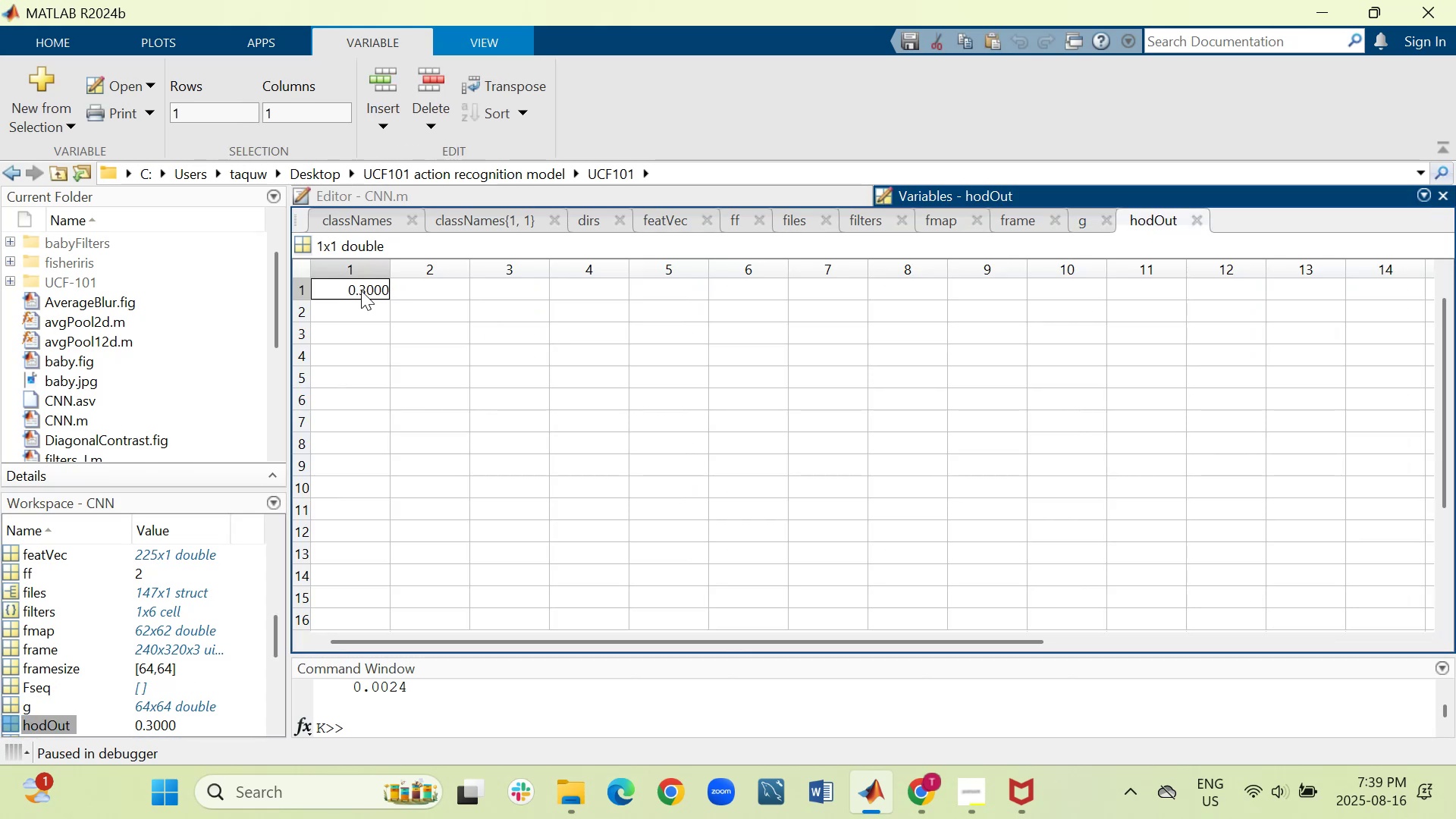 
left_click([460, 197])
 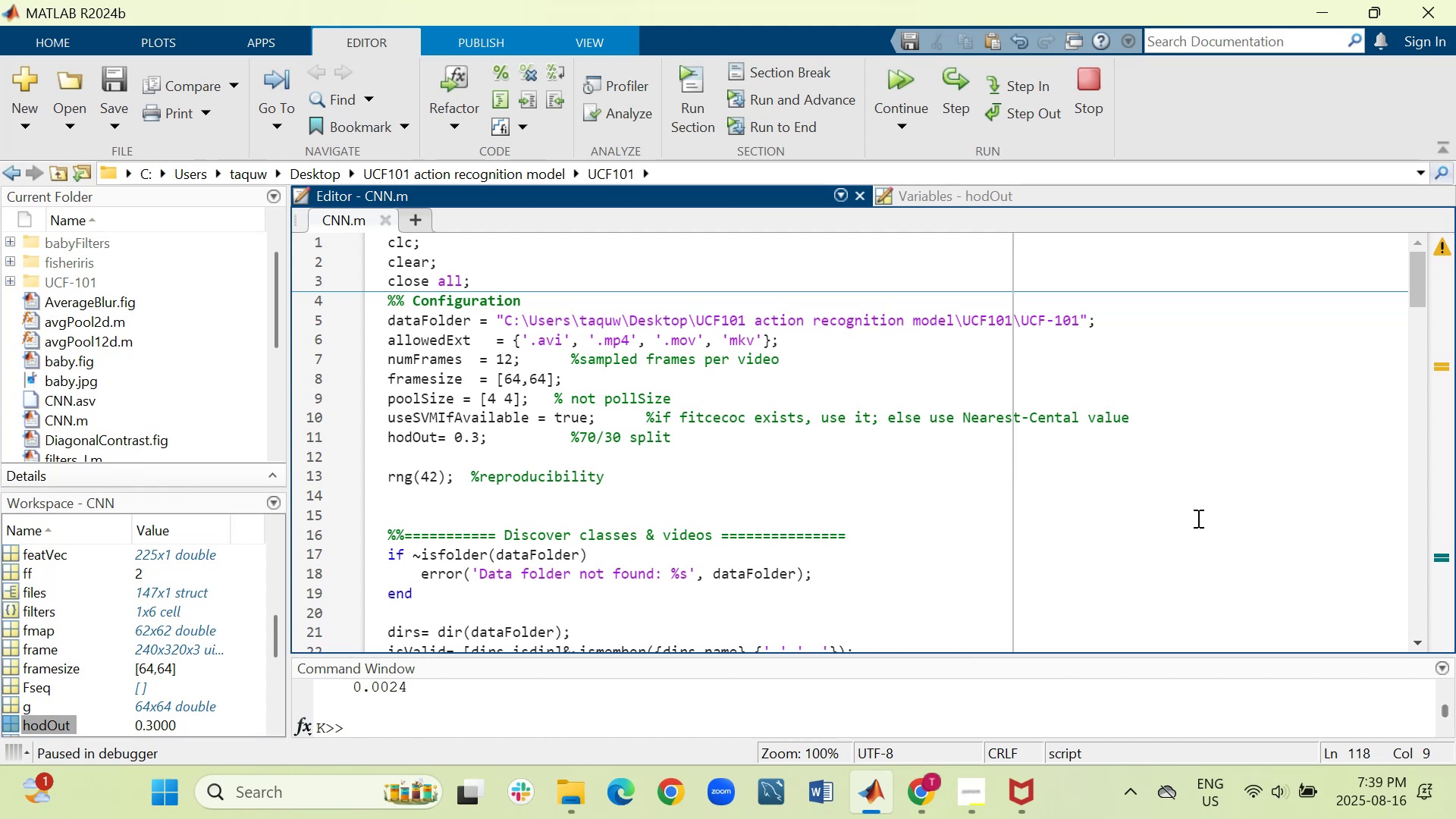 
wait(8.73)
 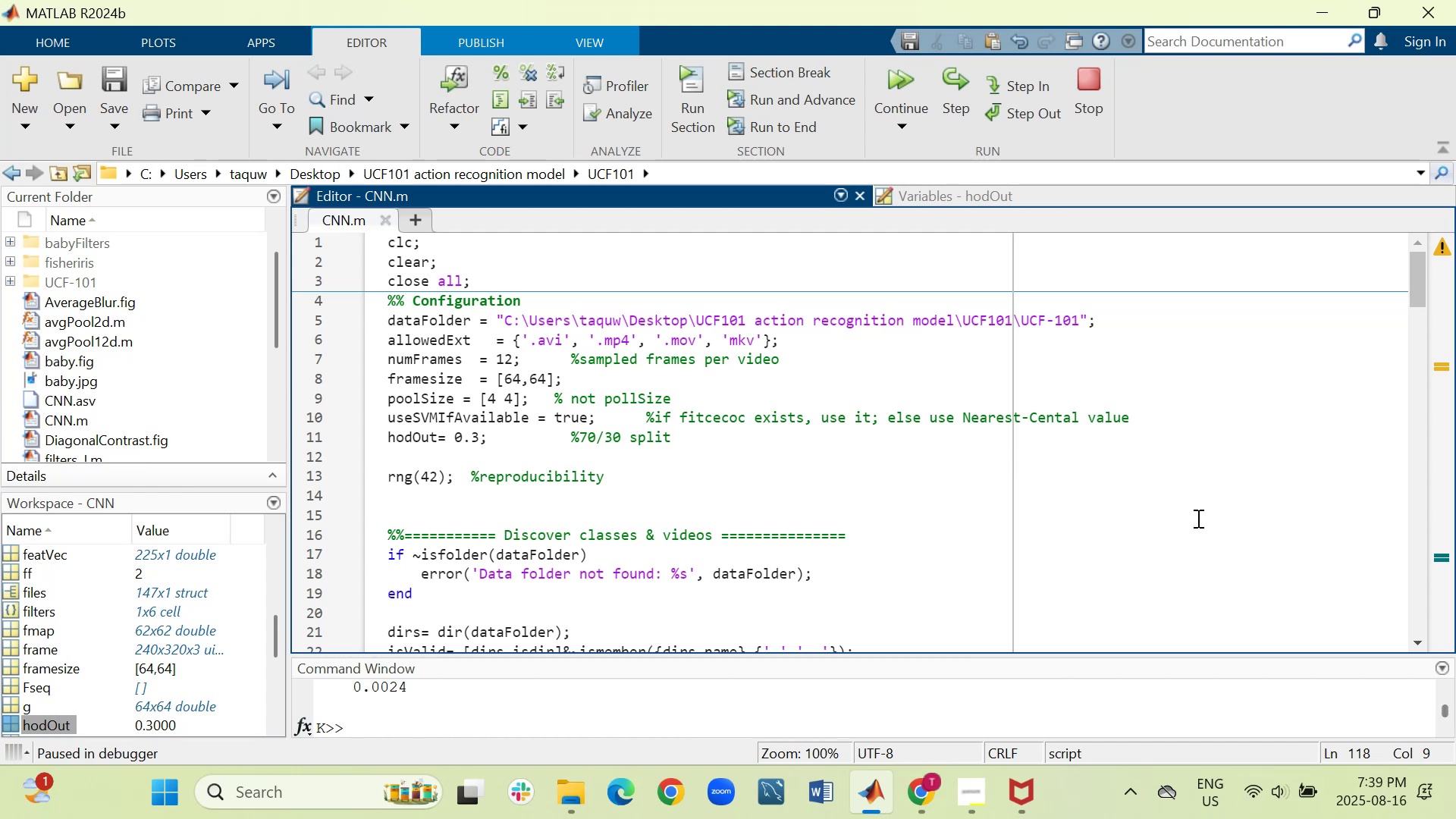 
scroll: coordinate [237, 675], scroll_direction: down, amount: 1.0
 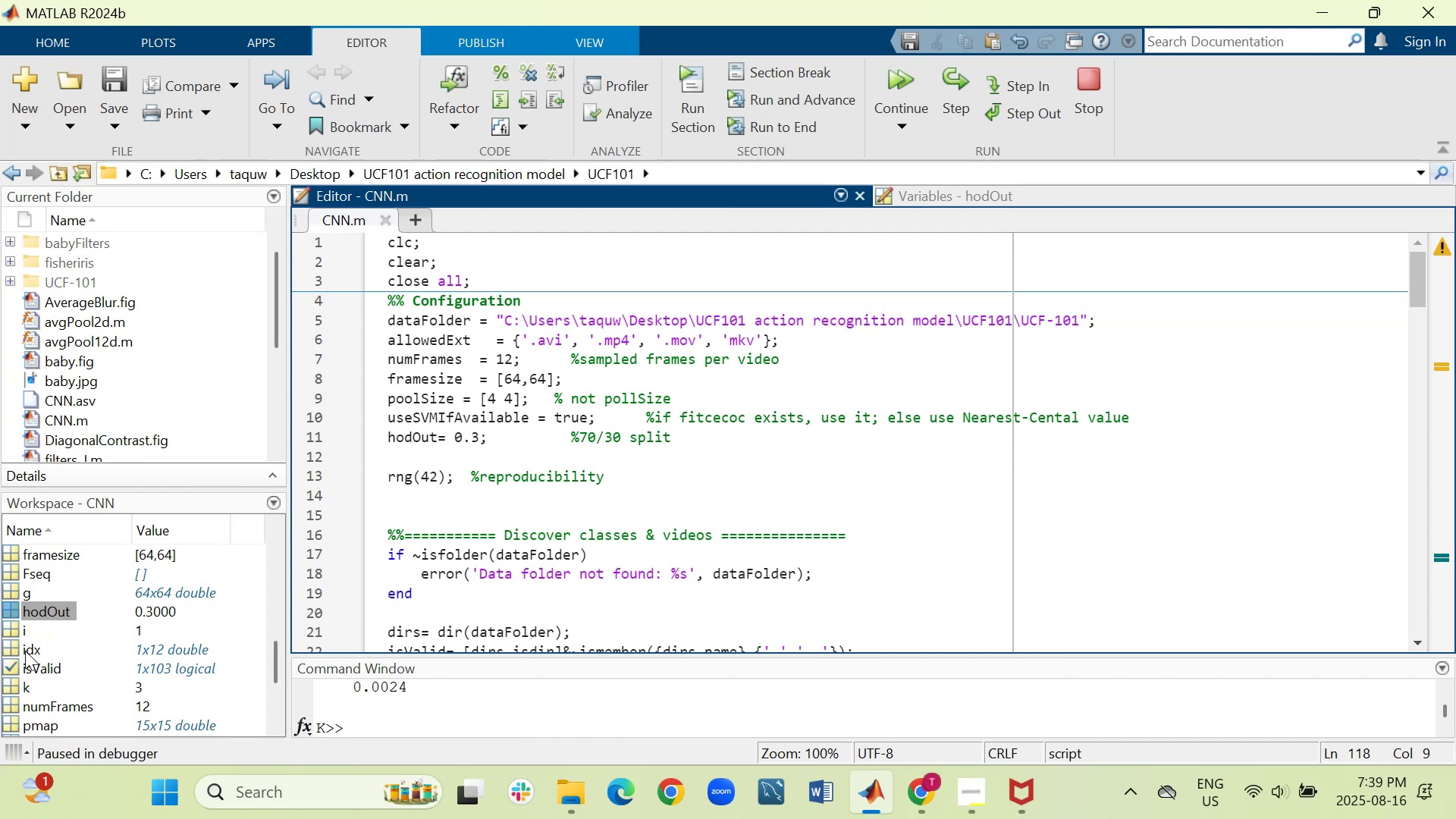 
double_click([17, 647])
 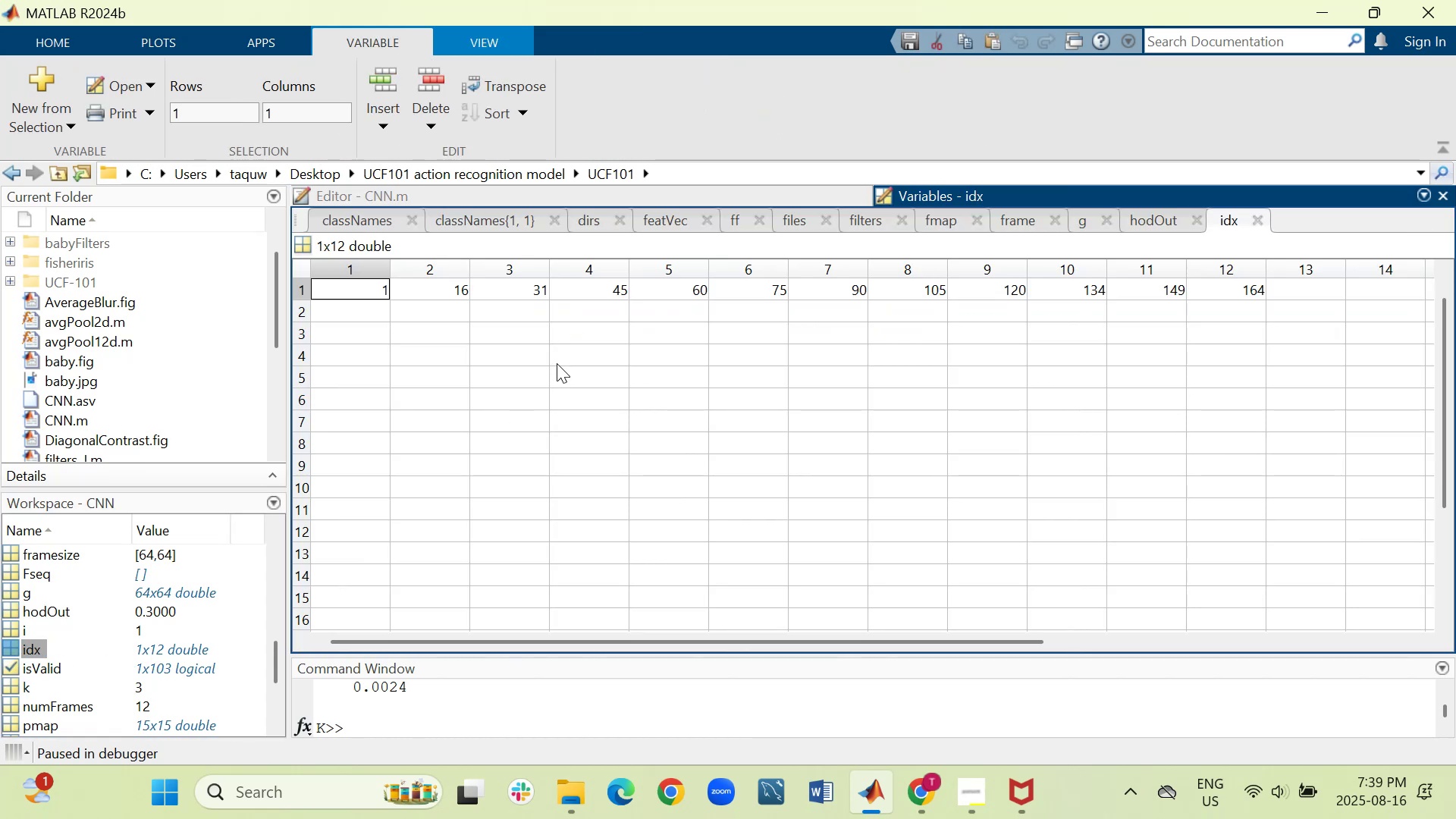 
wait(9.26)
 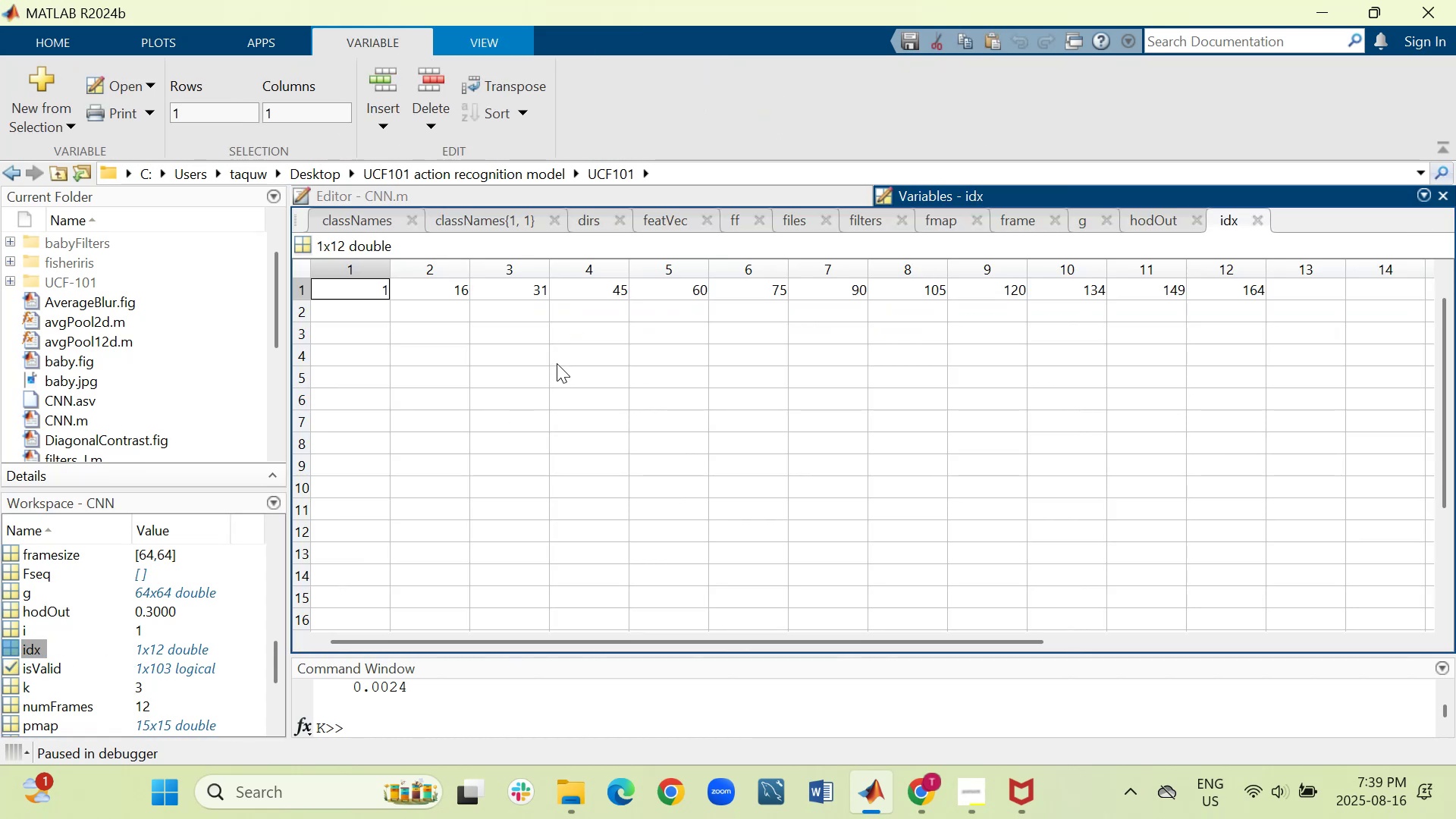 
double_click([5, 706])
 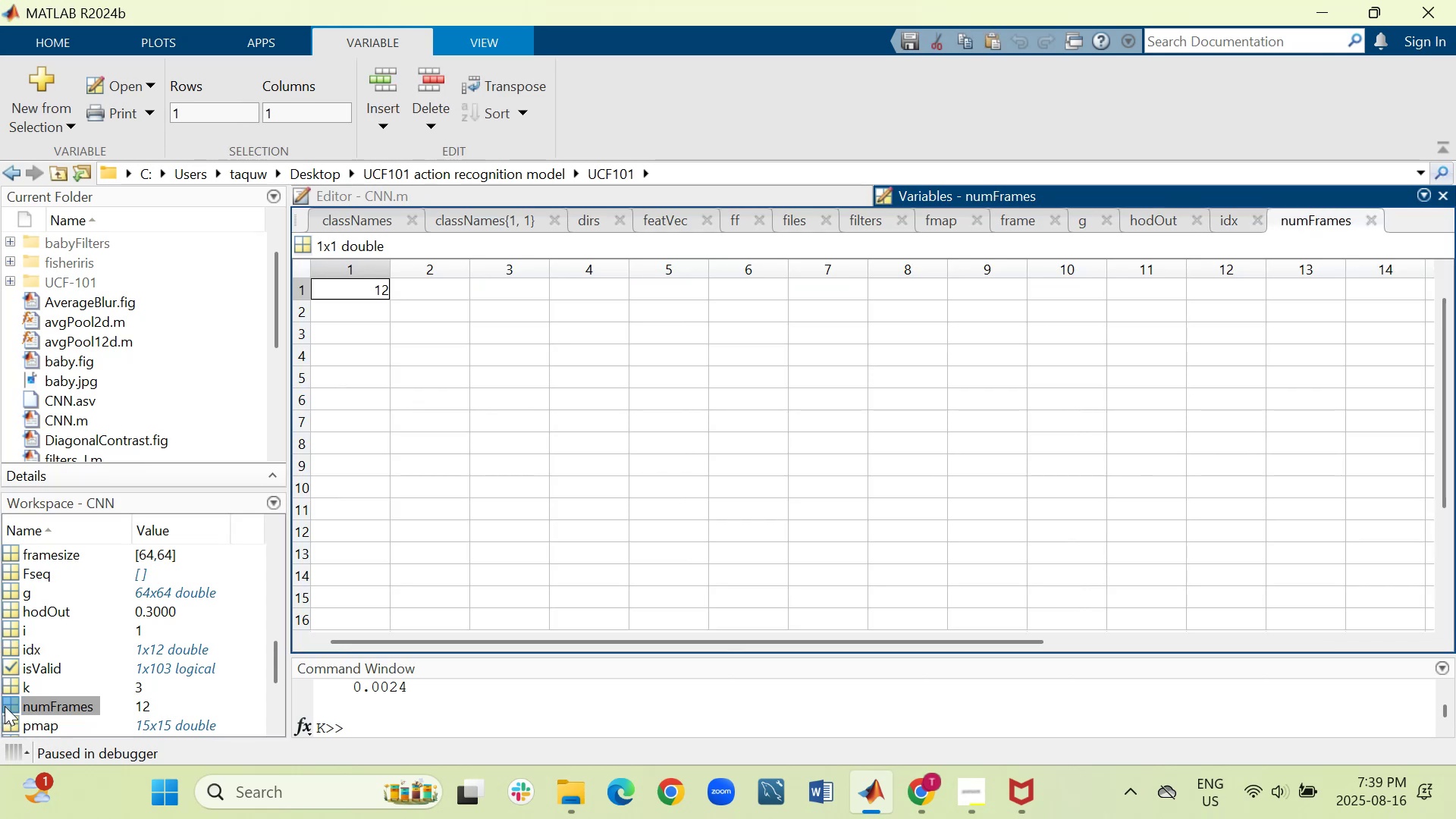 
scroll: coordinate [143, 646], scroll_direction: down, amount: 1.0
 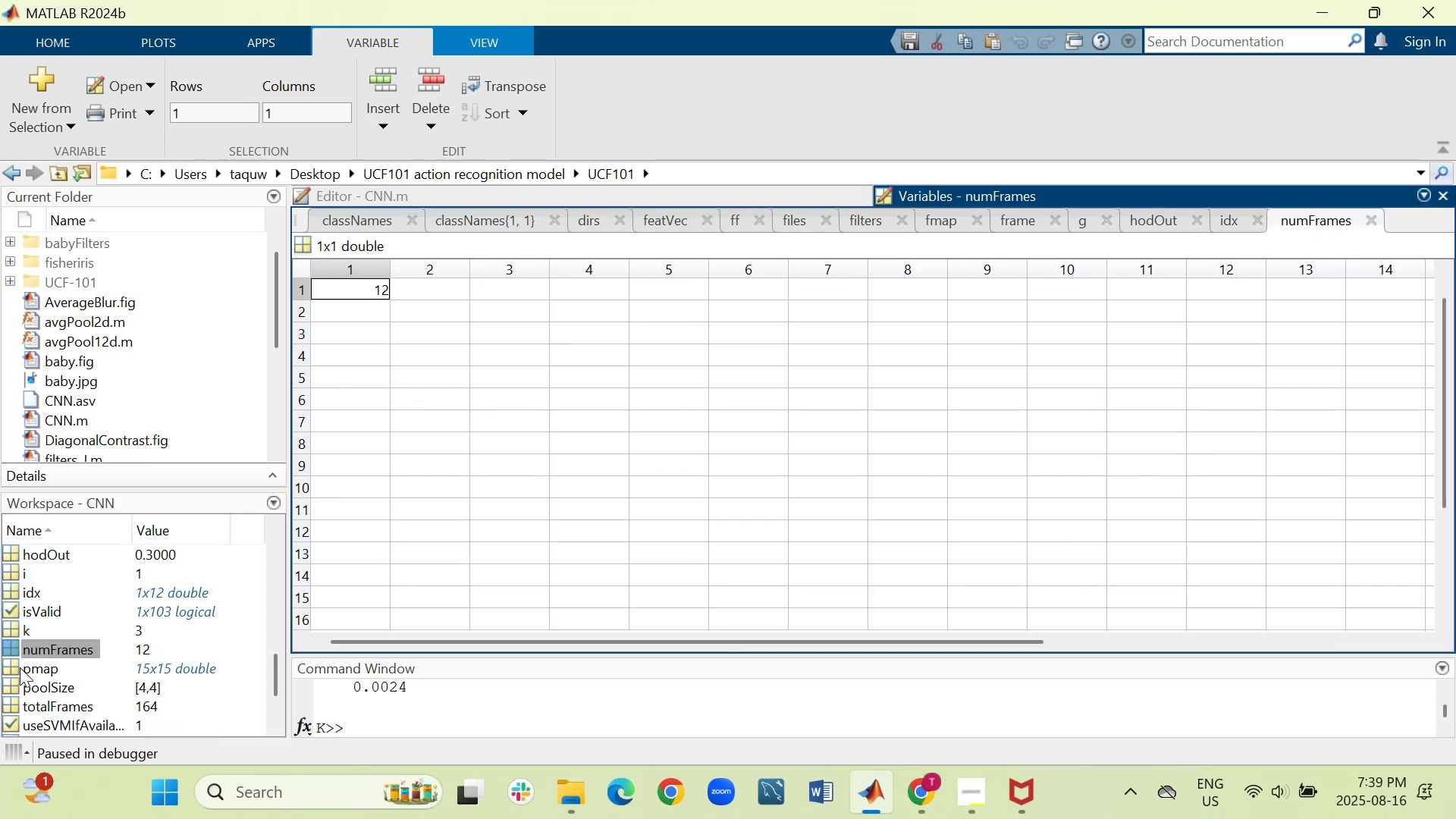 
double_click([14, 667])
 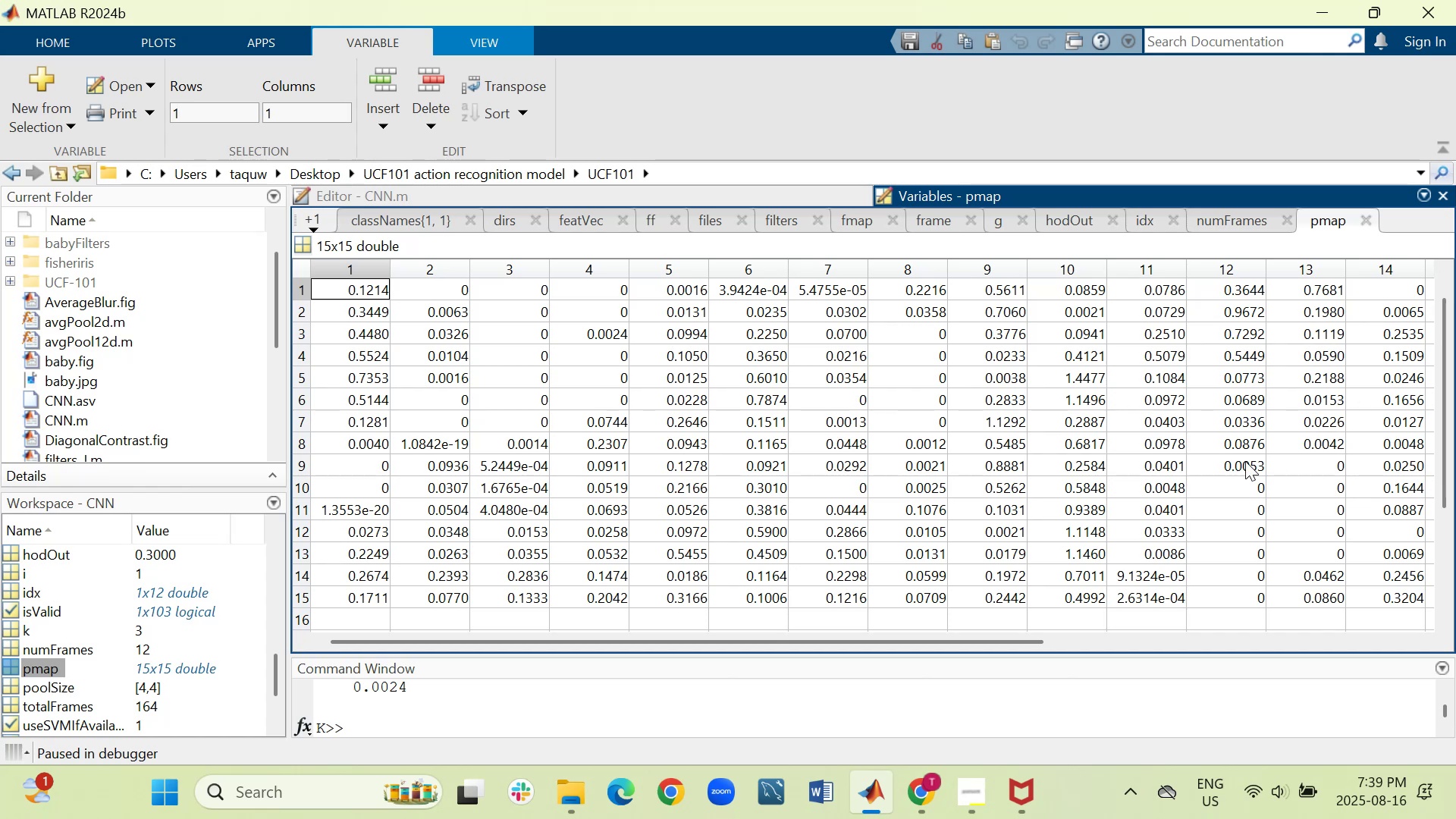 
wait(11.26)
 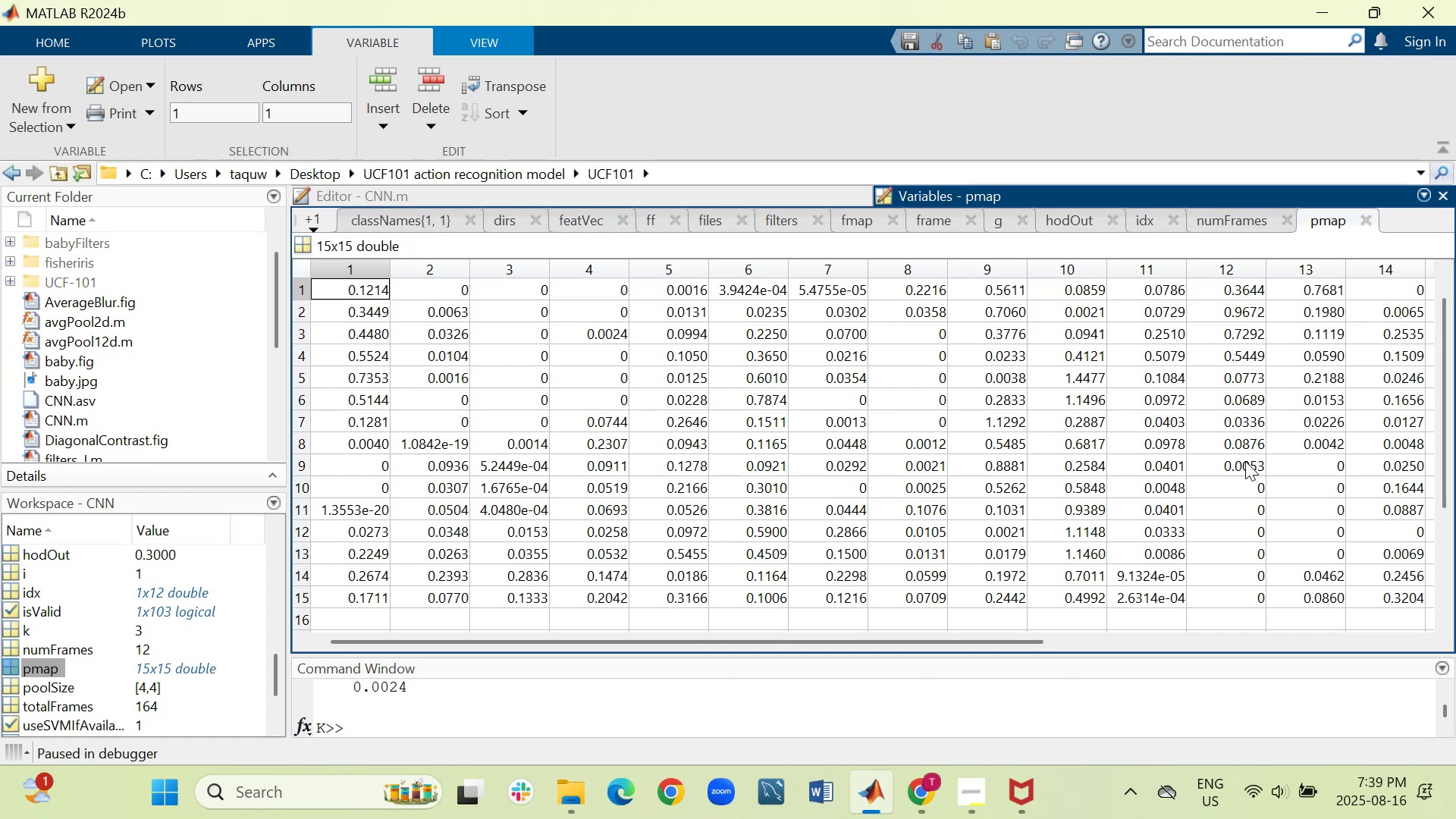 
left_click_drag(start_coordinate=[742, 638], to_coordinate=[903, 642])
 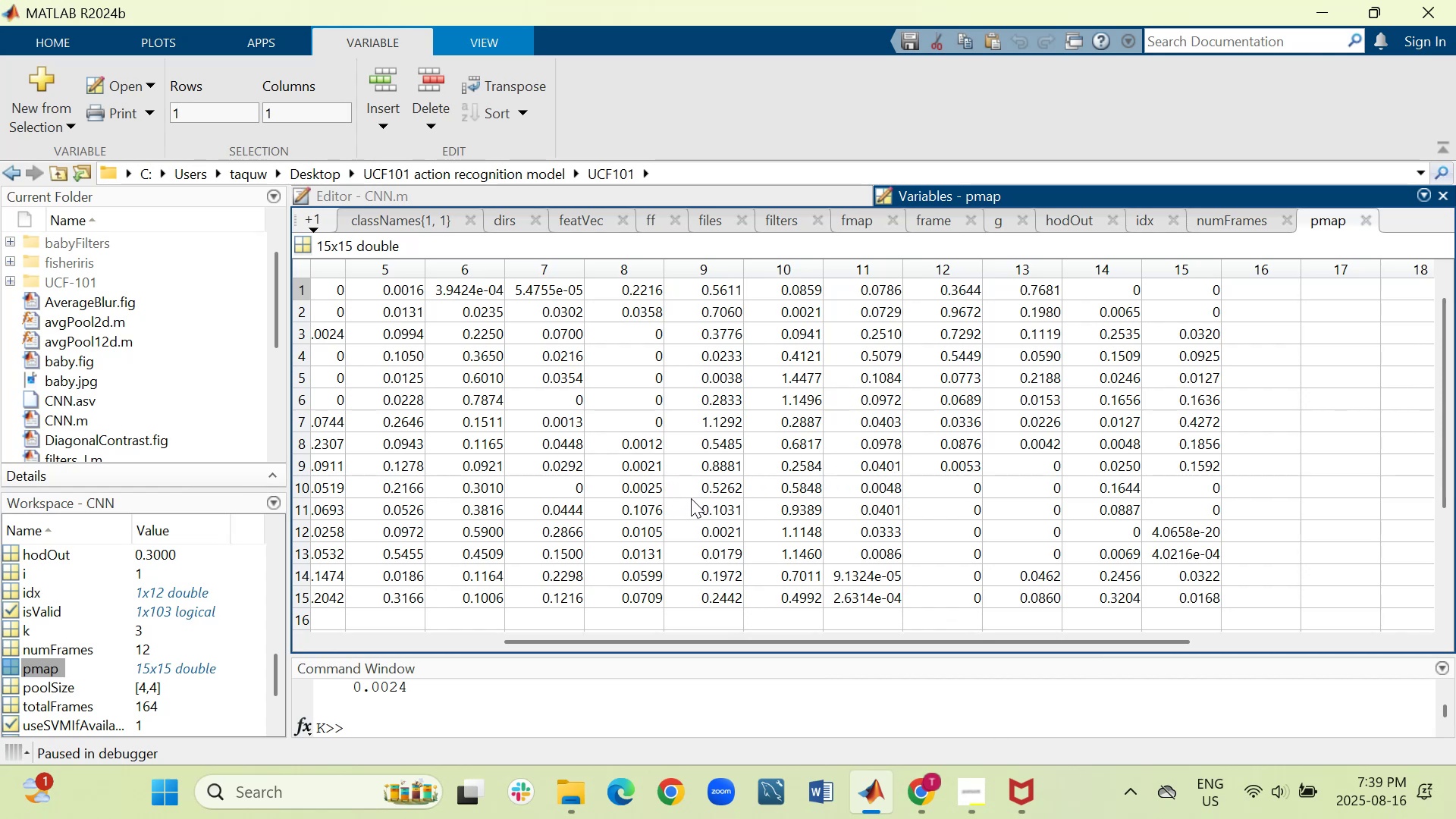 
wait(12.06)
 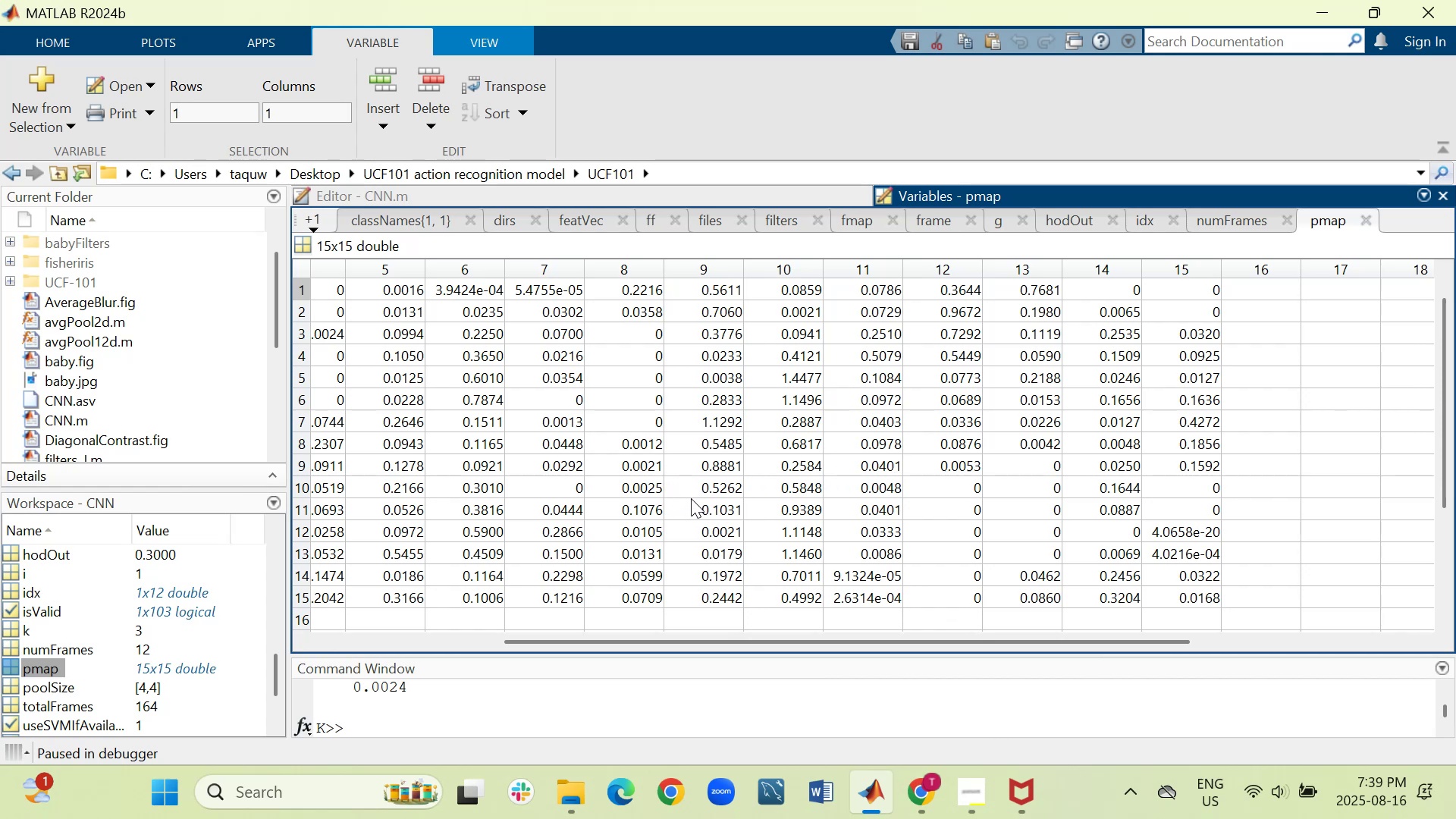 
left_click_drag(start_coordinate=[955, 642], to_coordinate=[822, 644])
 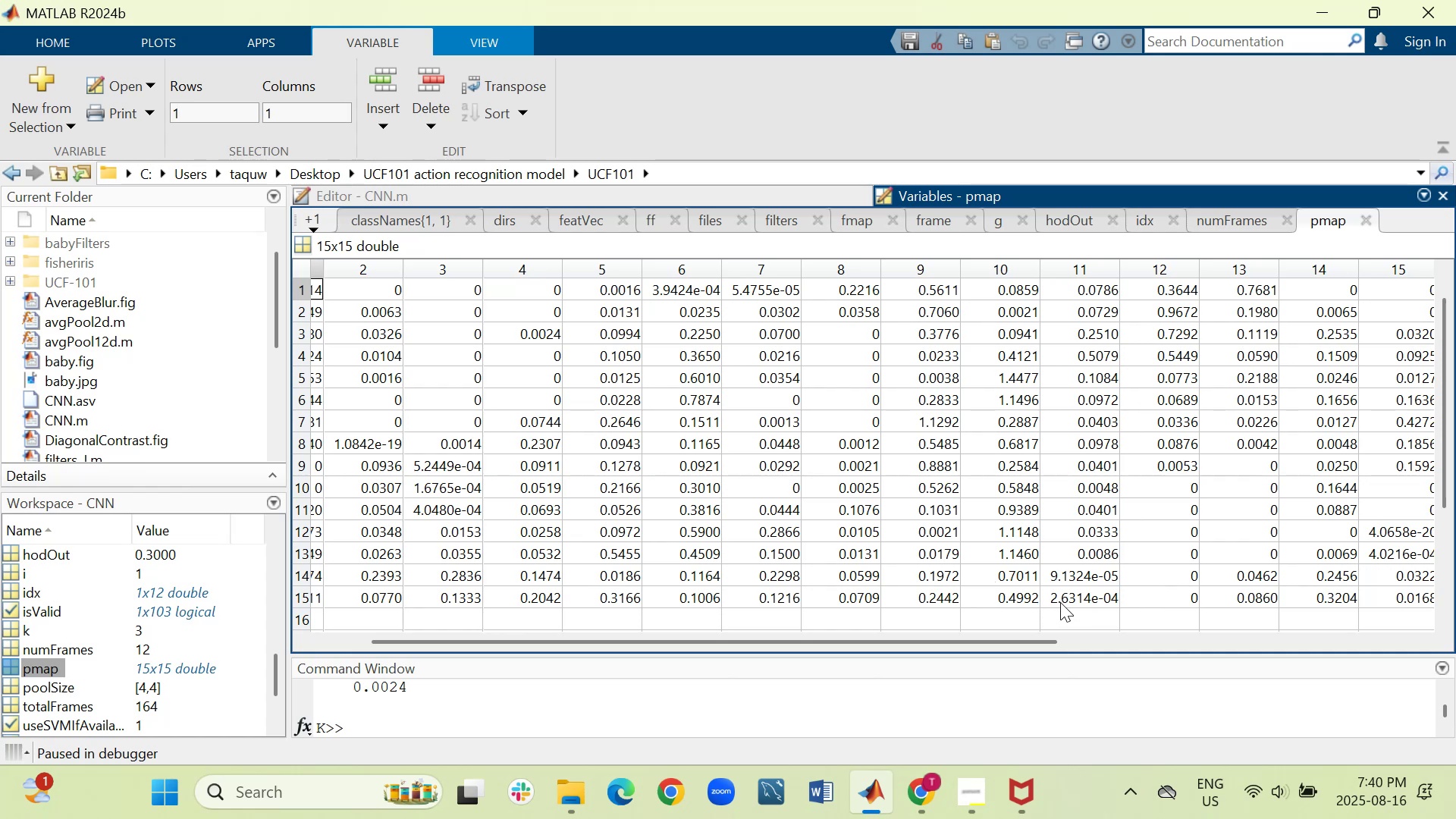 
wait(32.1)
 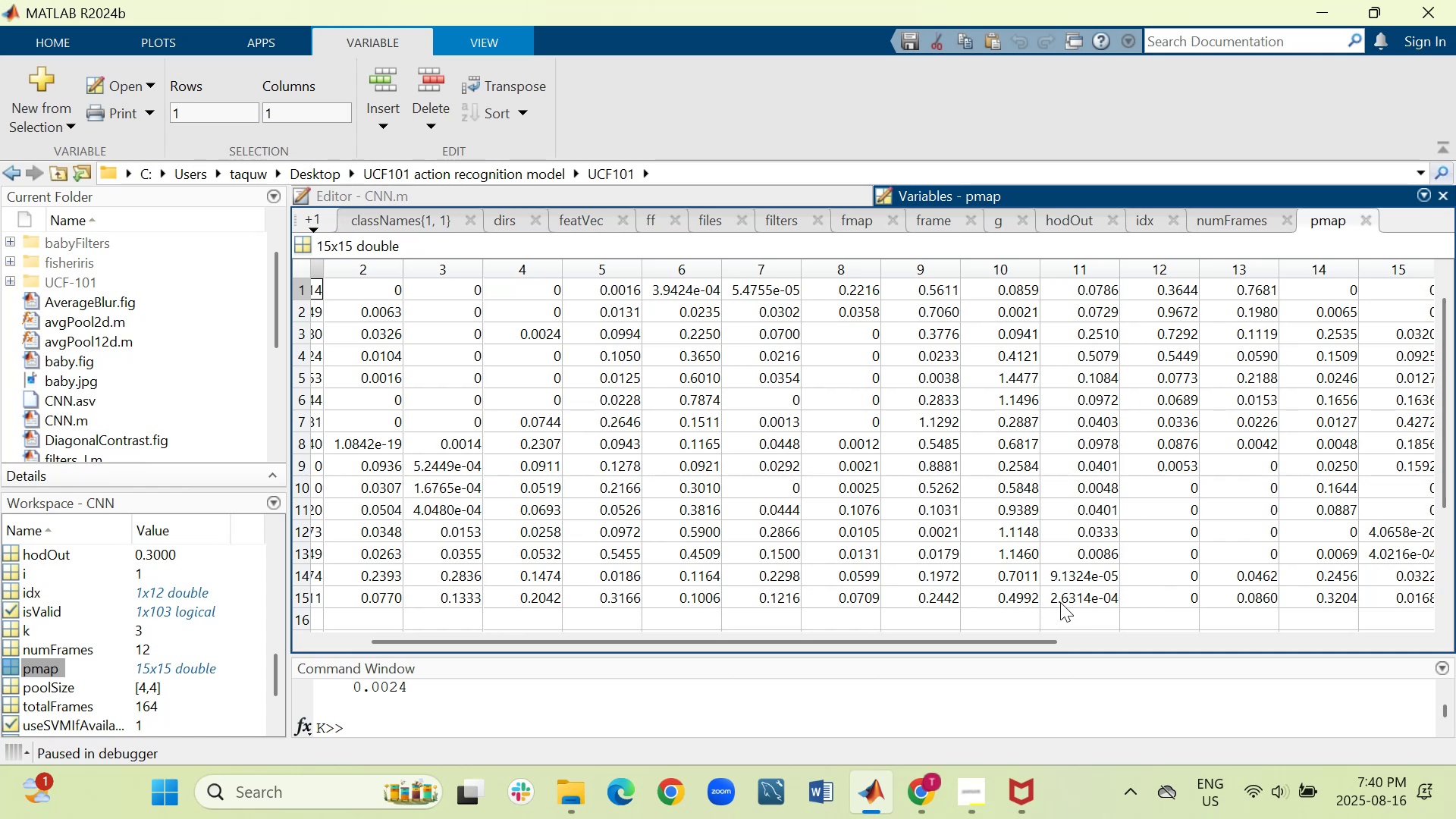 
left_click([621, 710])
 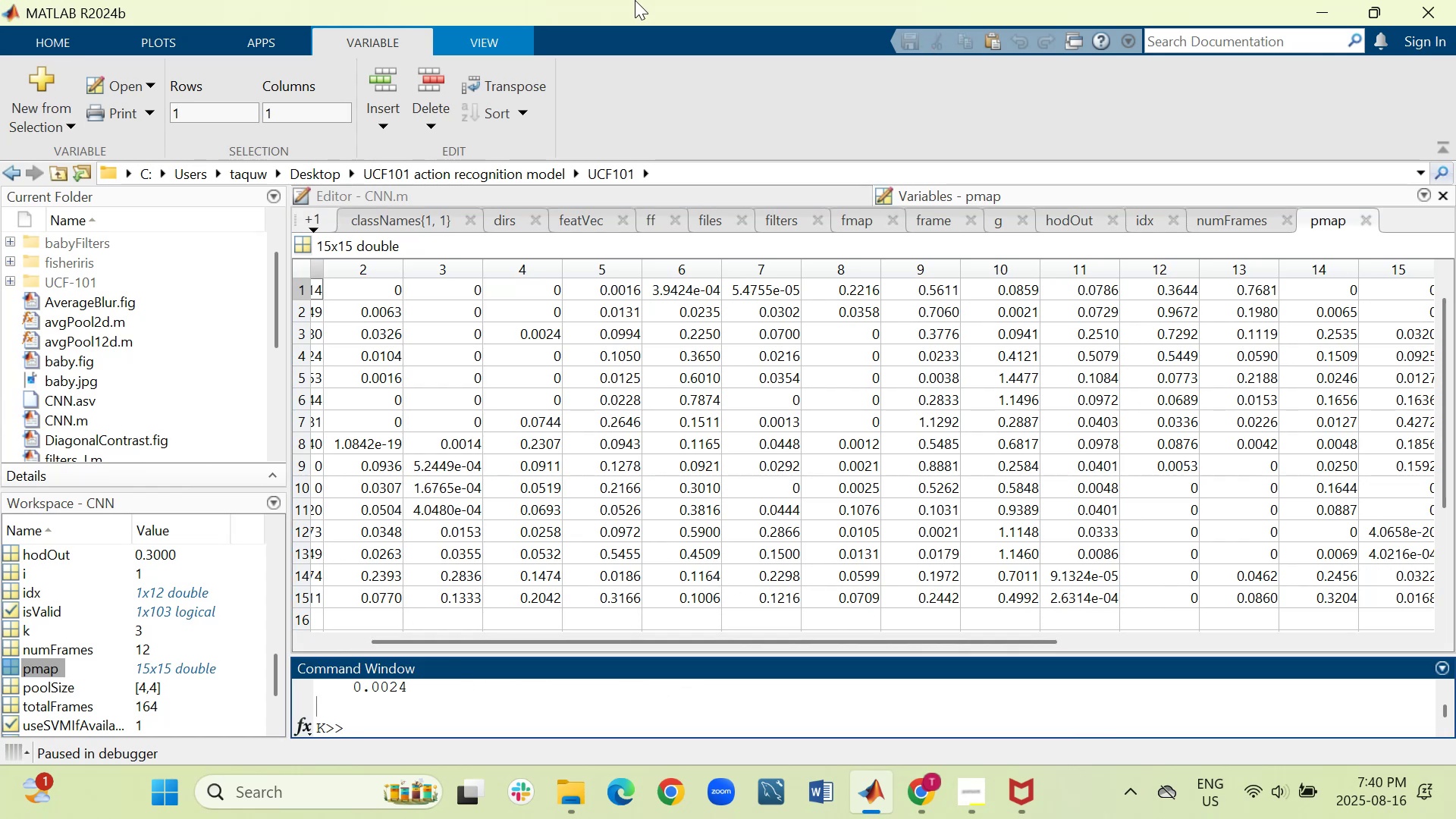 
type(size(pmap))
 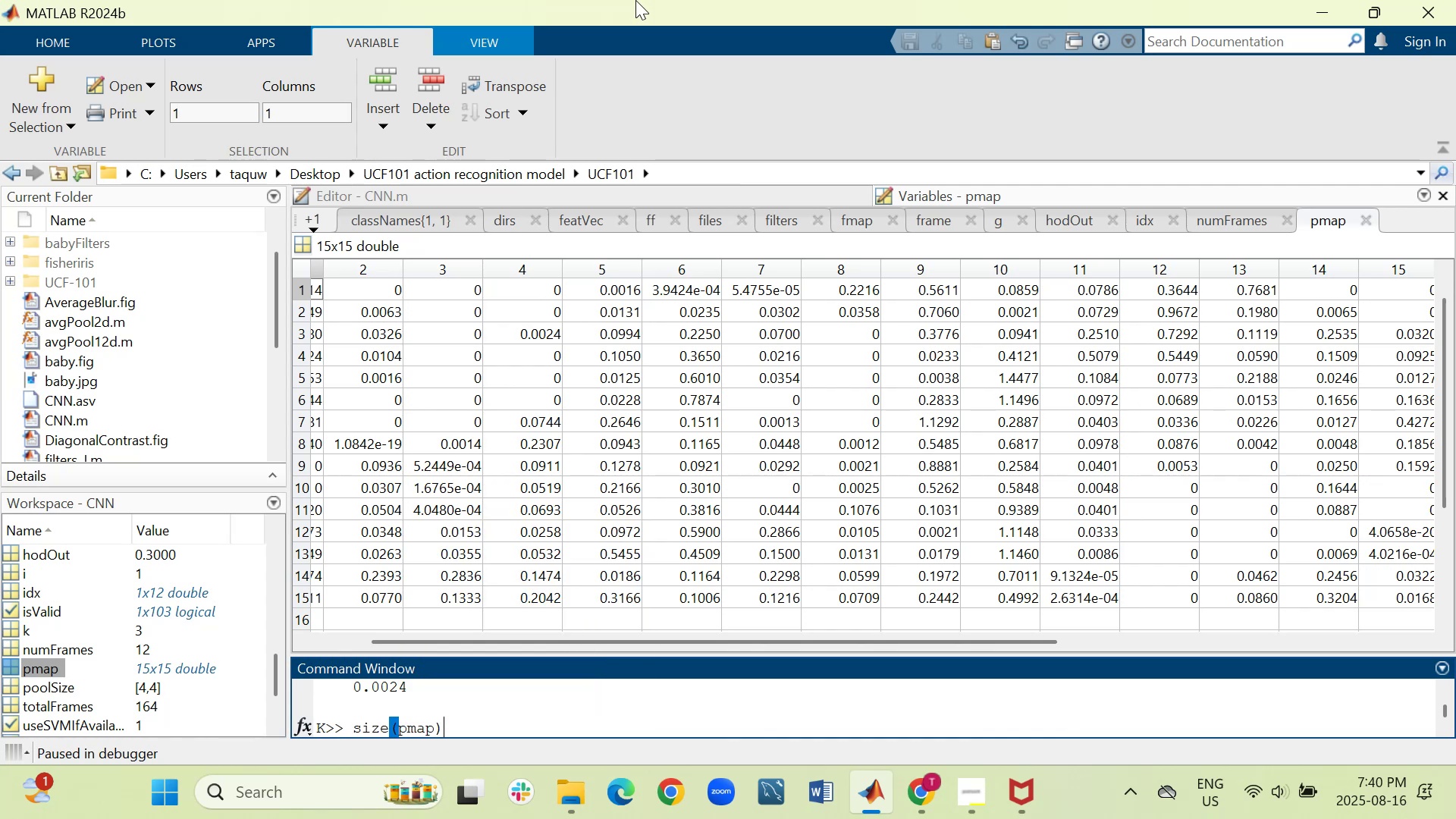 
key(Enter)
 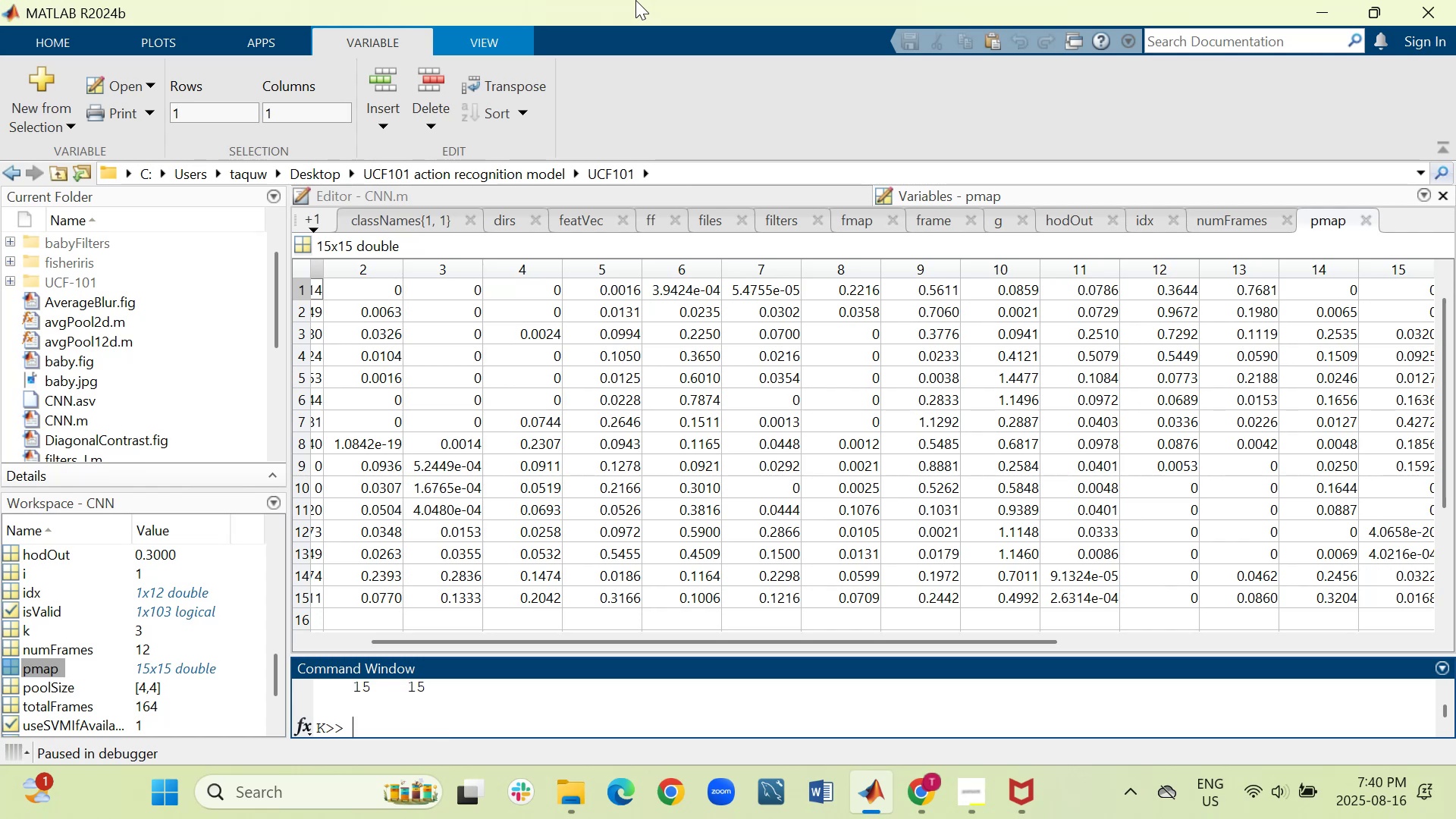 
type(pmap()
 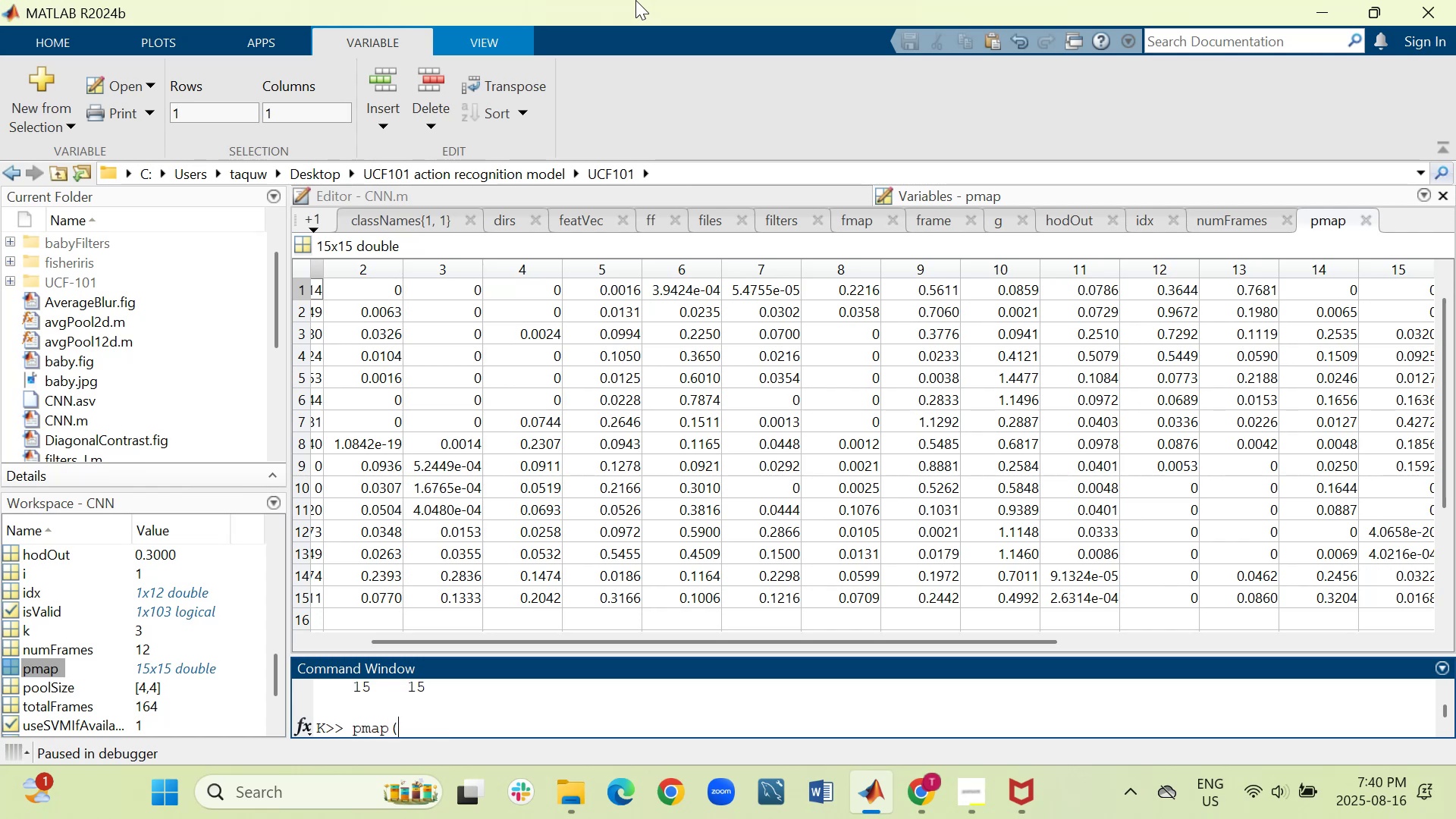 
wait(10.81)
 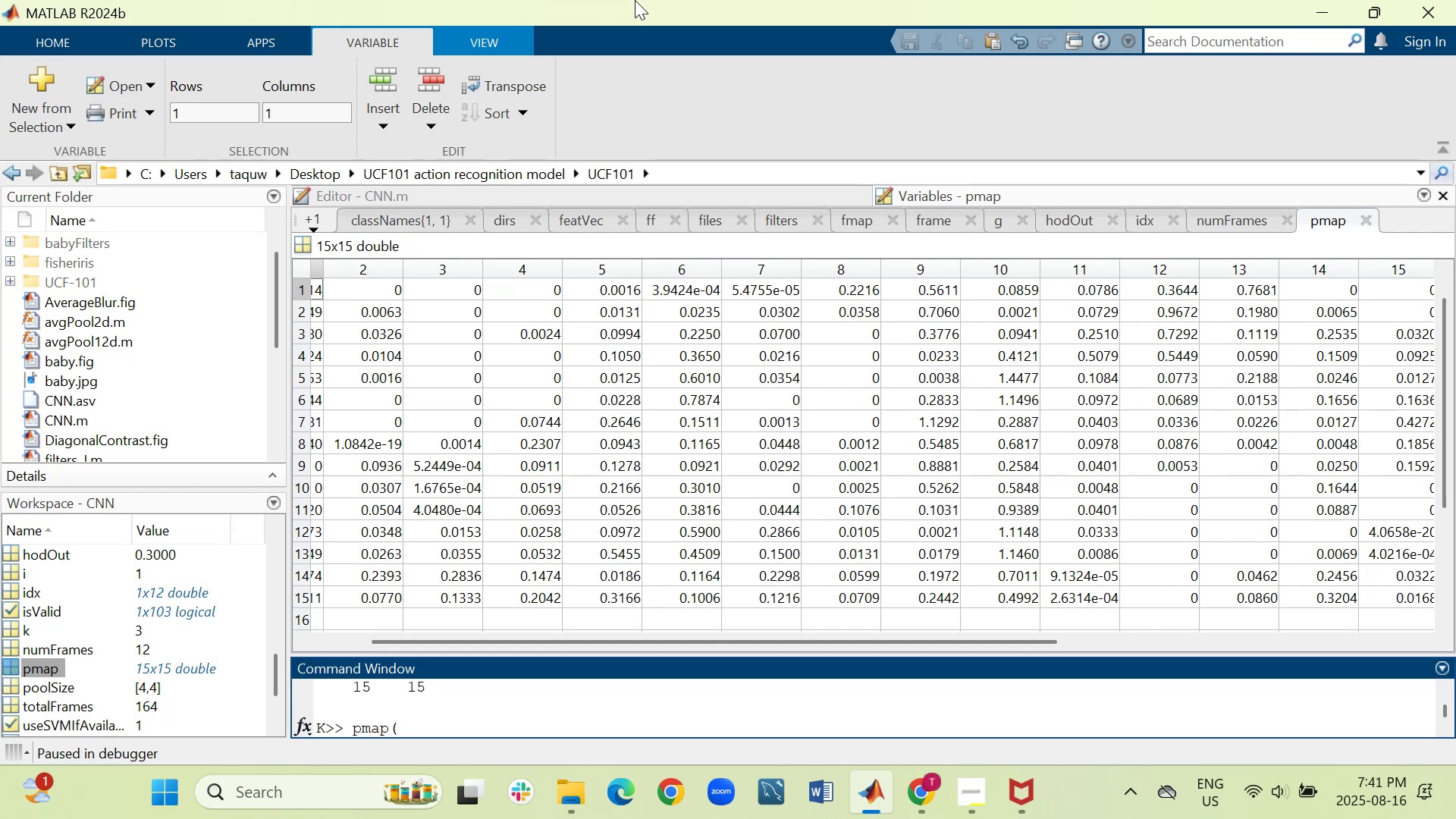 
type(11,14)
 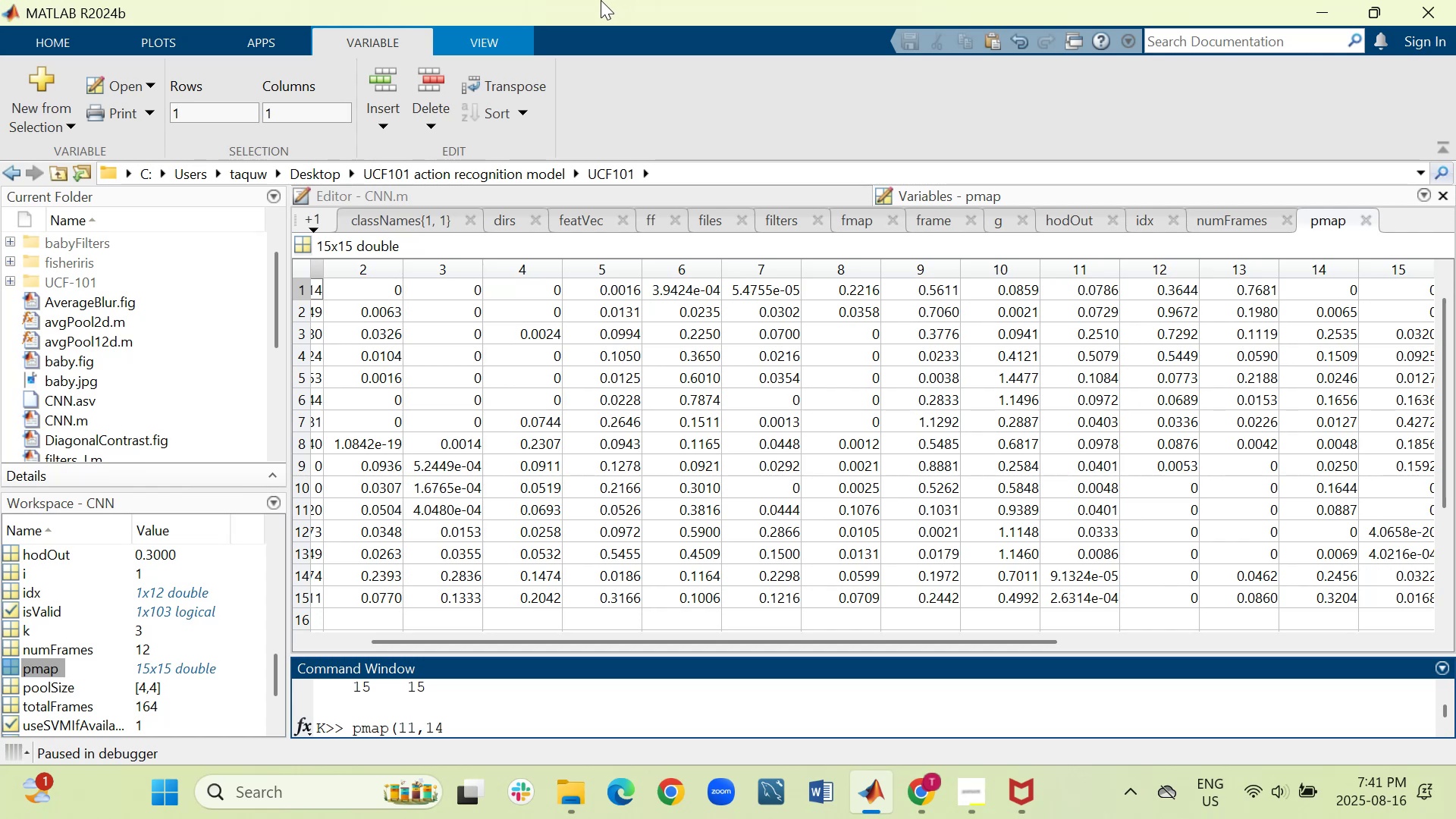 
key(Shift+0)
 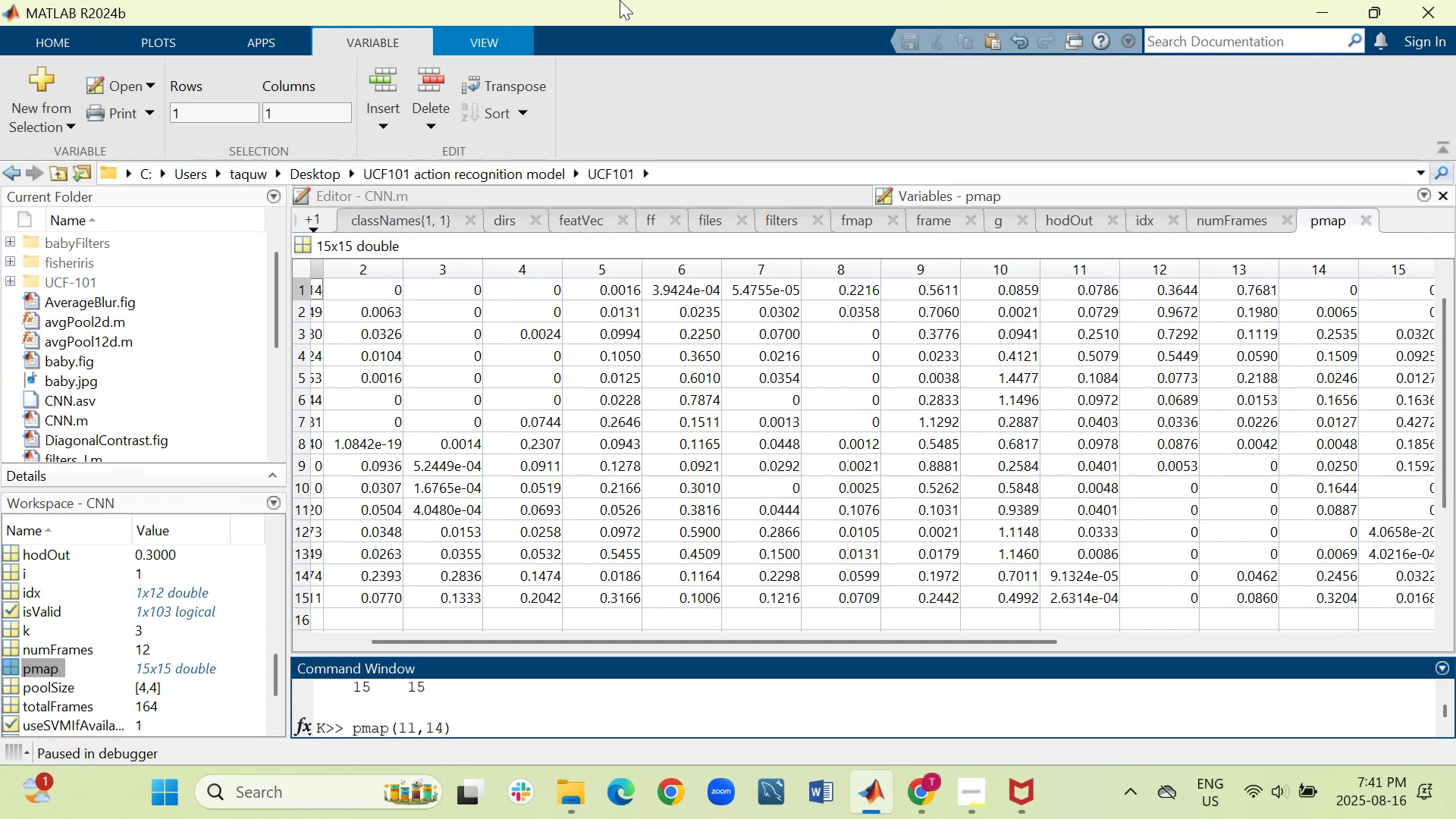 
key(Enter)
 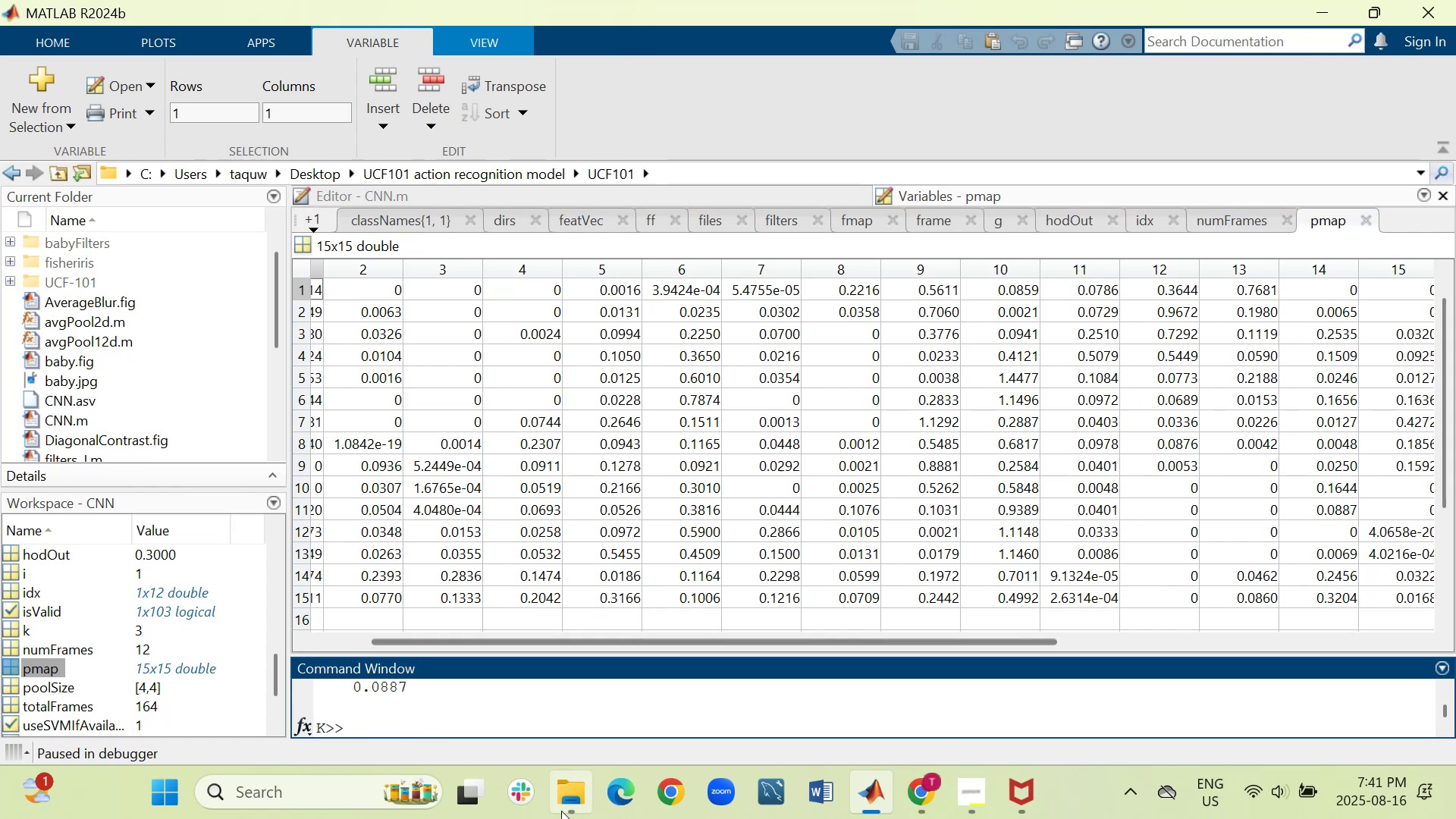 
wait(8.47)
 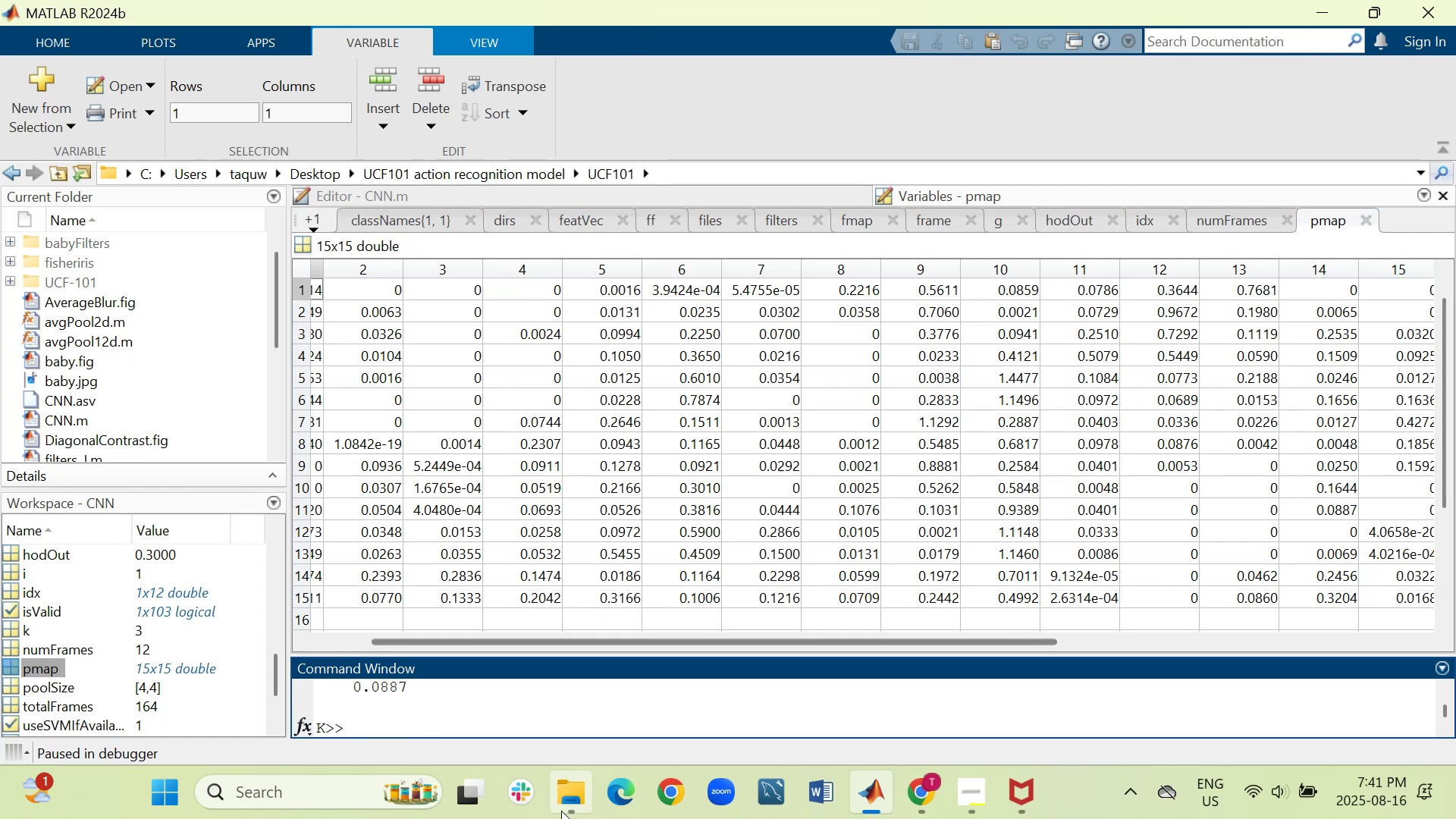 
left_click_drag(start_coordinate=[546, 654], to_coordinate=[550, 644])
 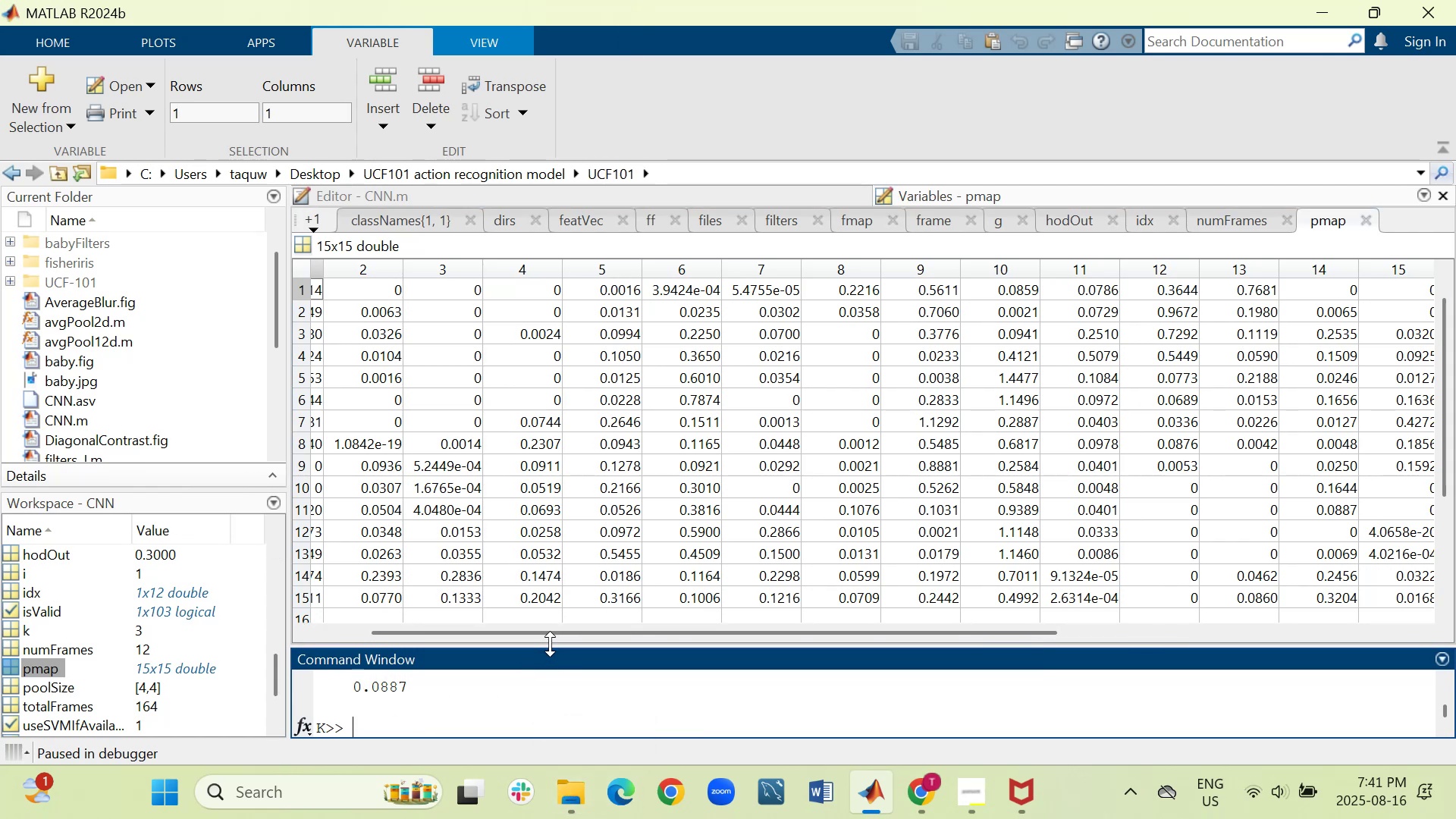 
scroll: coordinate [513, 695], scroll_direction: up, amount: 1.0
 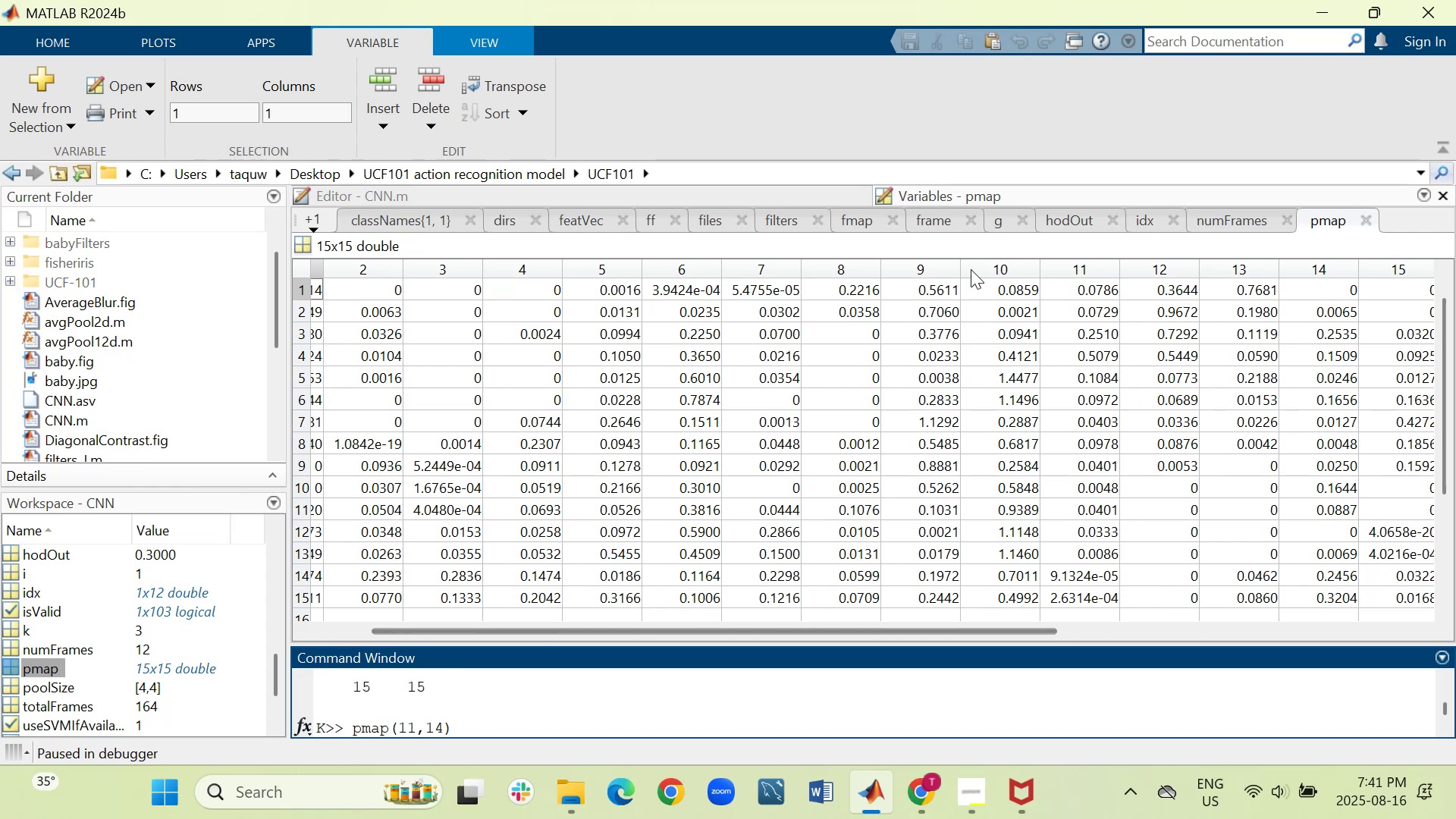 
wait(9.97)
 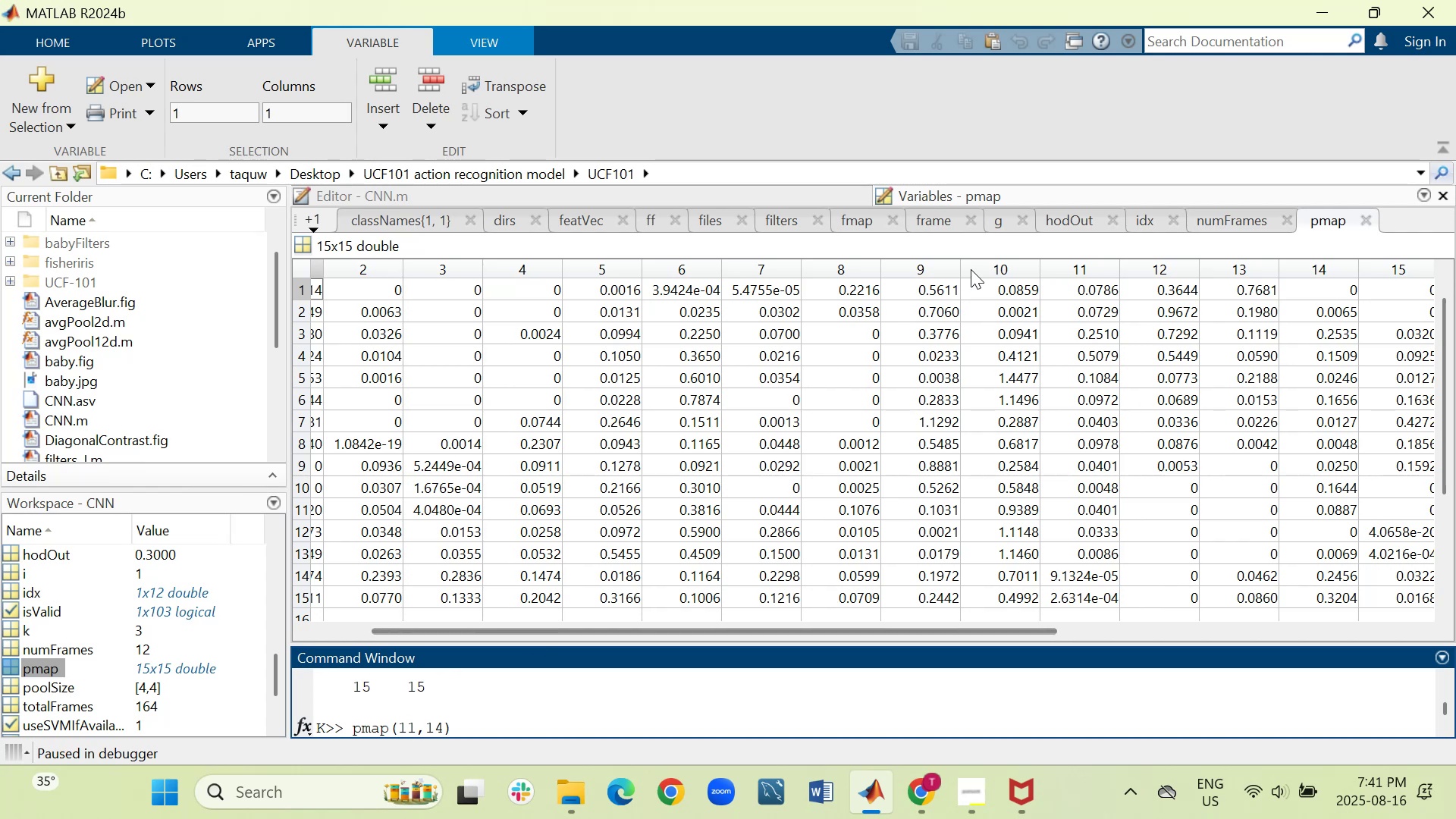 
scroll: coordinate [724, 710], scroll_direction: down, amount: 2.0
 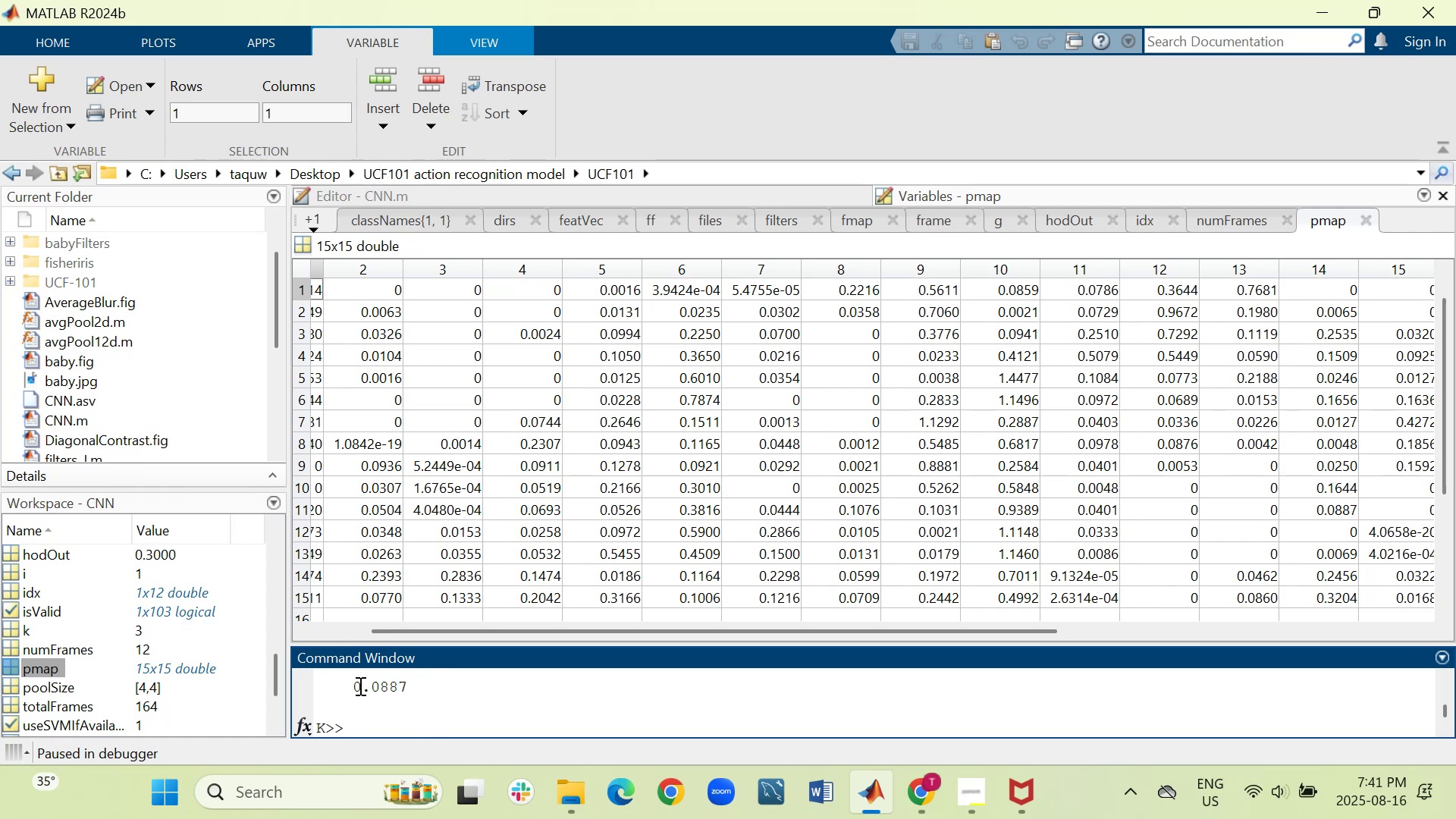 
scroll: coordinate [413, 711], scroll_direction: up, amount: 2.0
 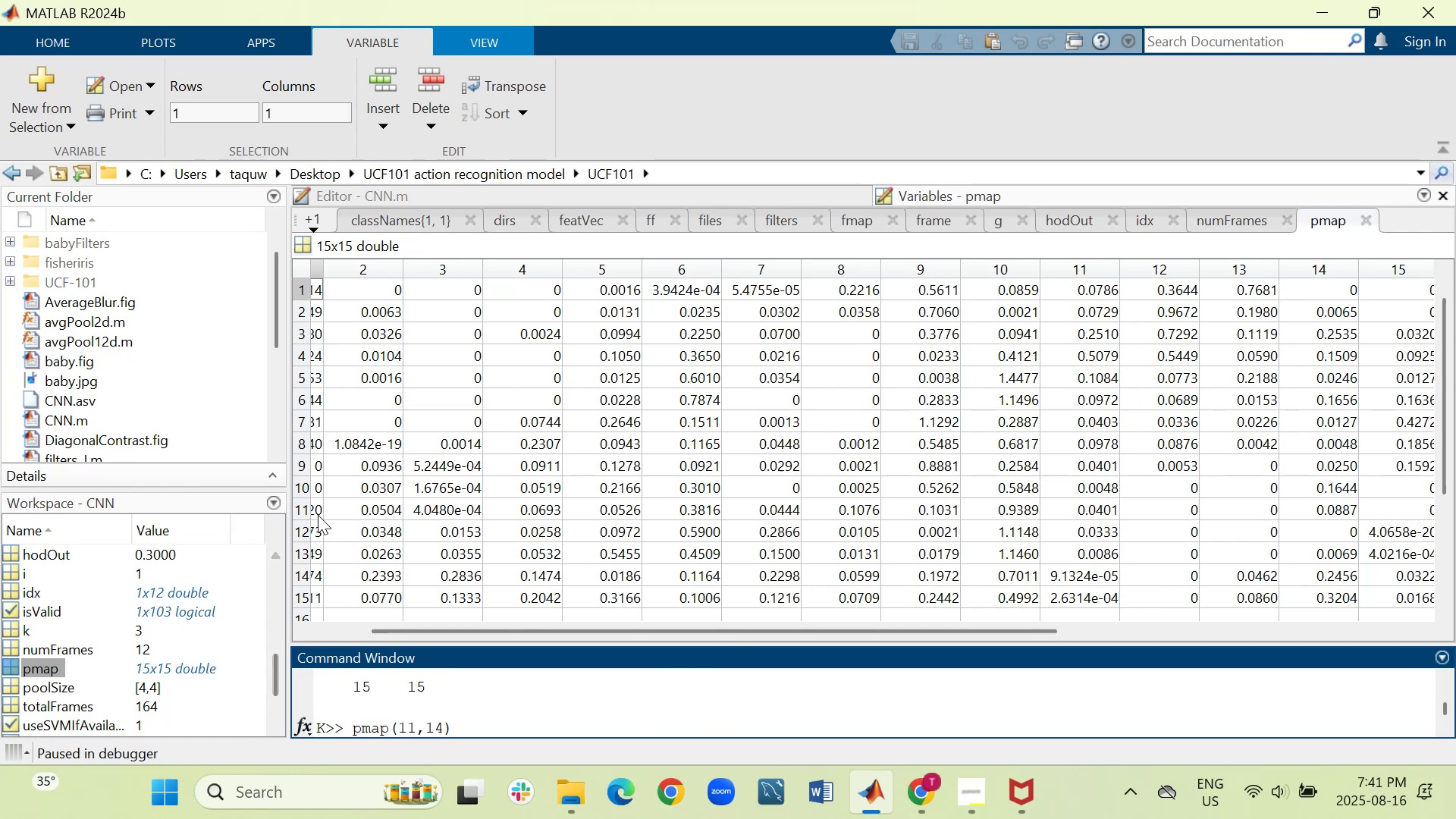 
wait(8.24)
 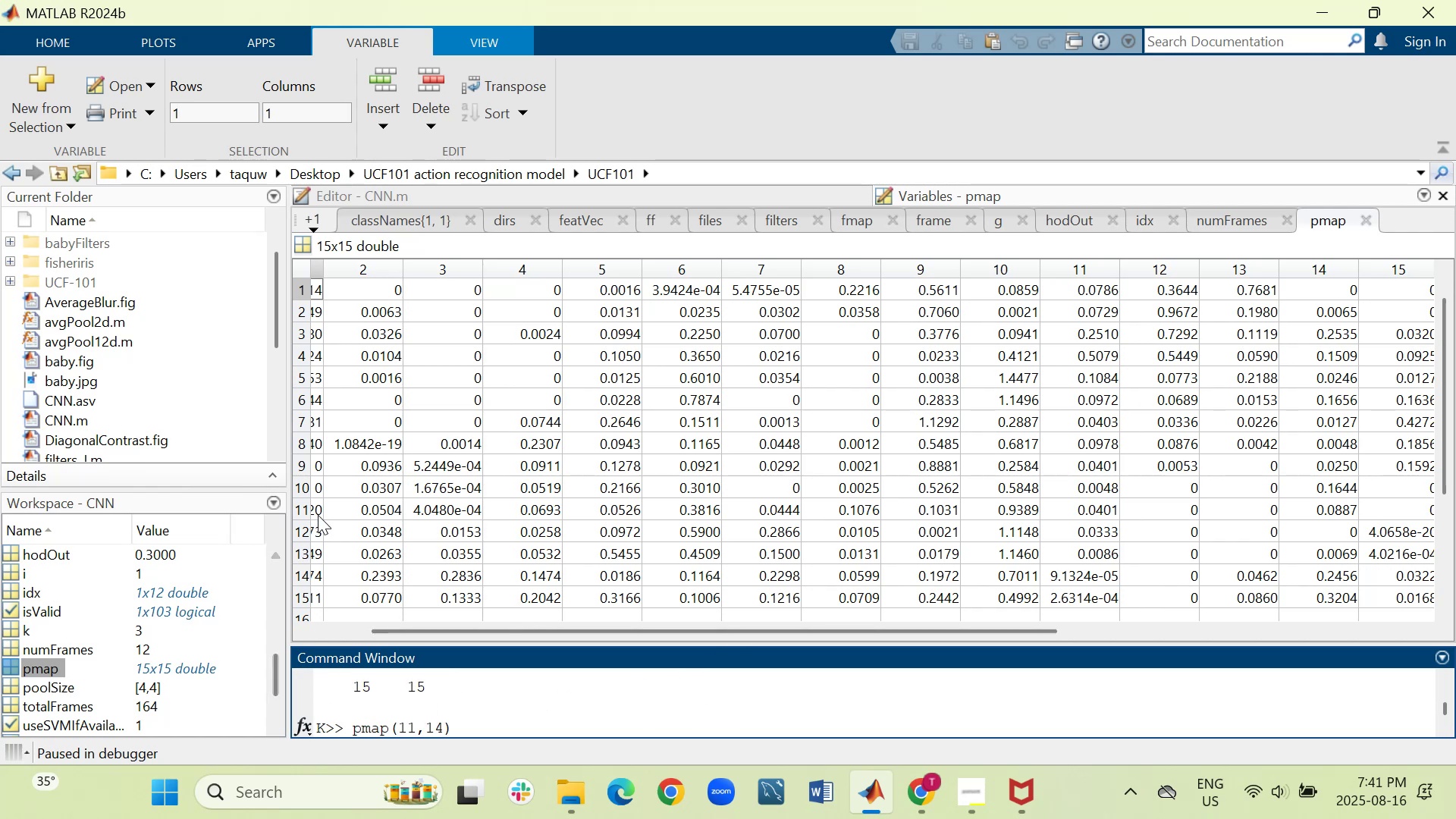 
left_click([1329, 508])
 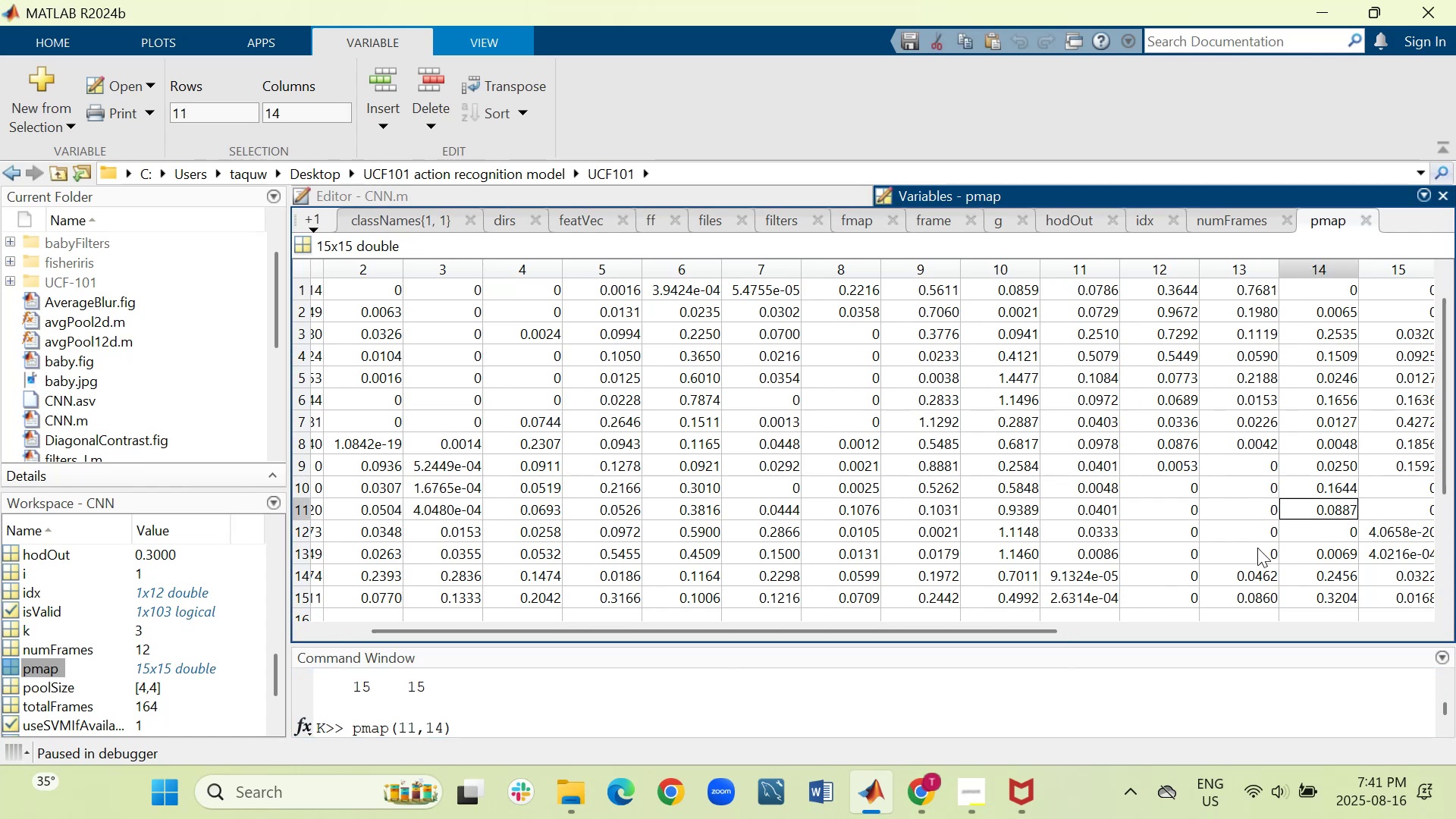 
scroll: coordinate [501, 714], scroll_direction: down, amount: 2.0
 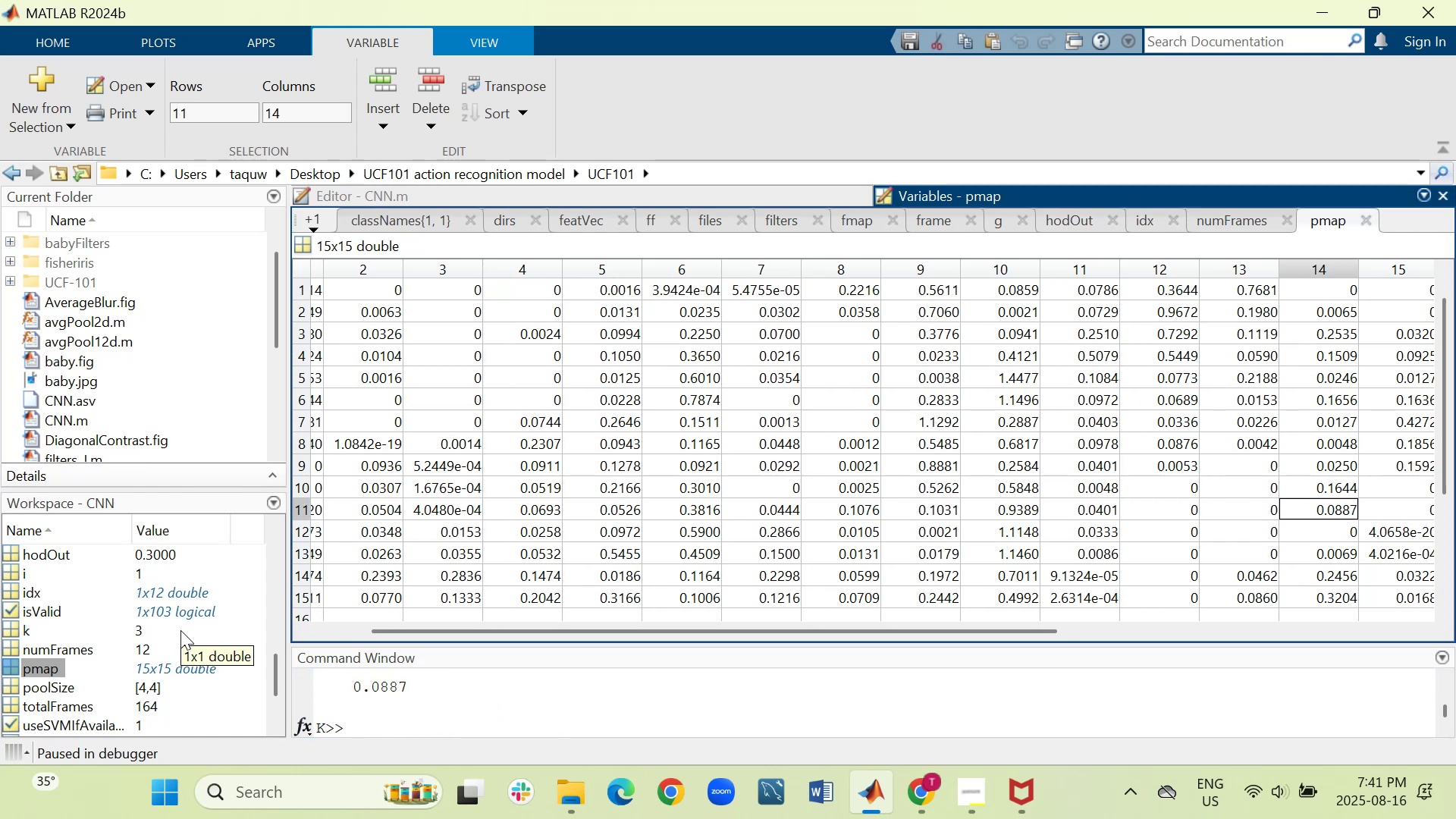 
wait(5.74)
 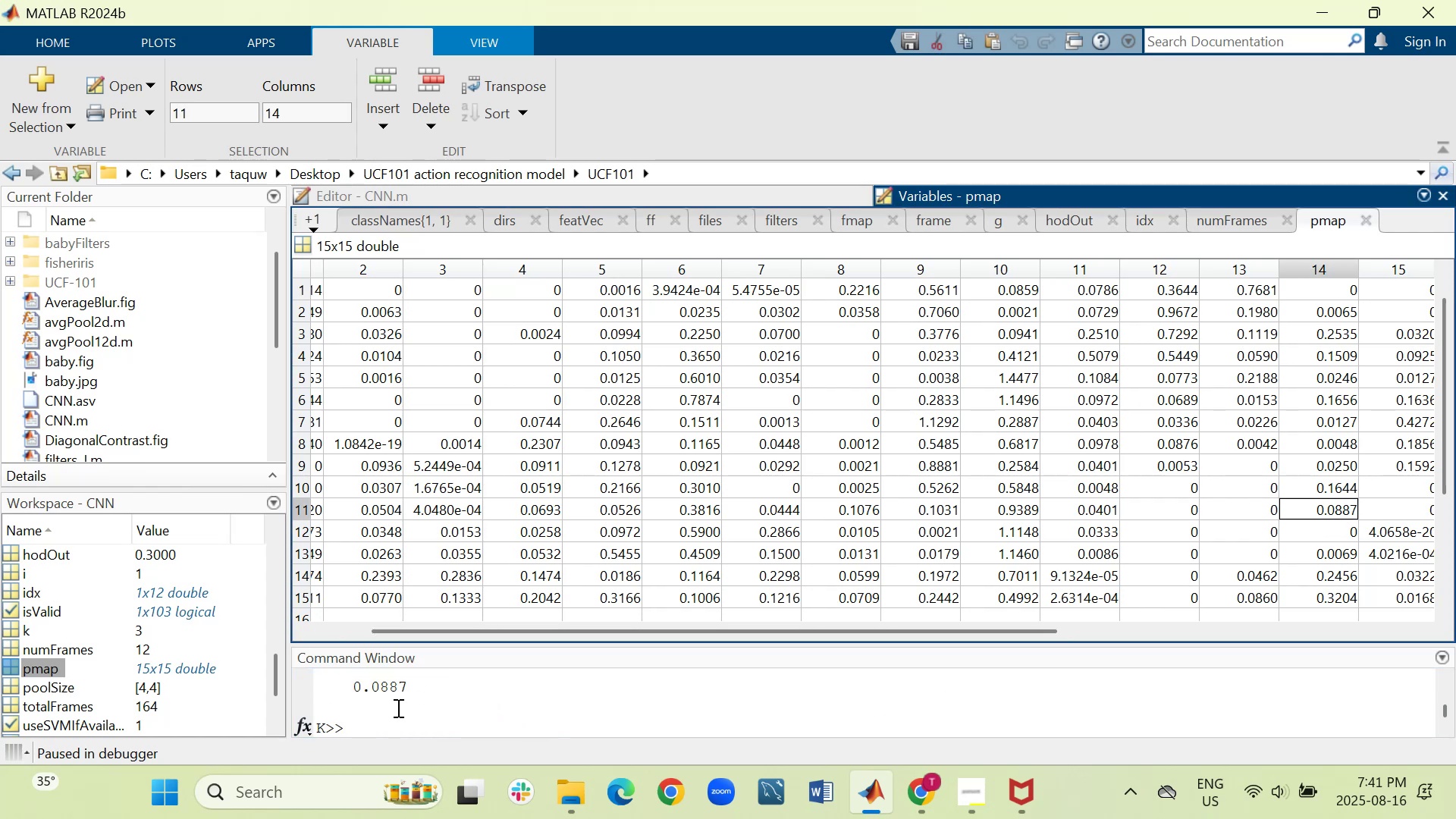 
scroll: coordinate [180, 630], scroll_direction: down, amount: 1.0
 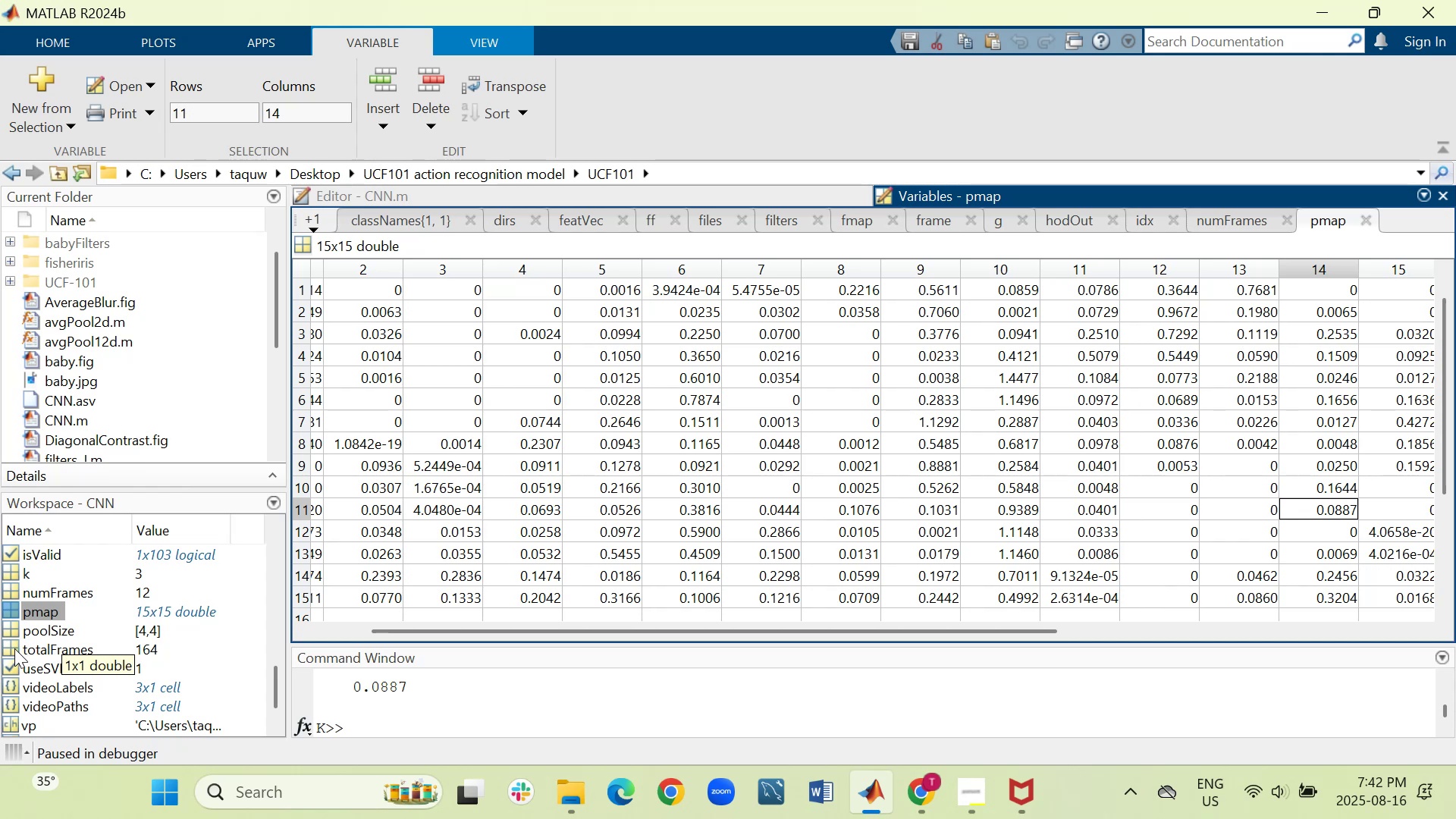 
double_click([14, 648])
 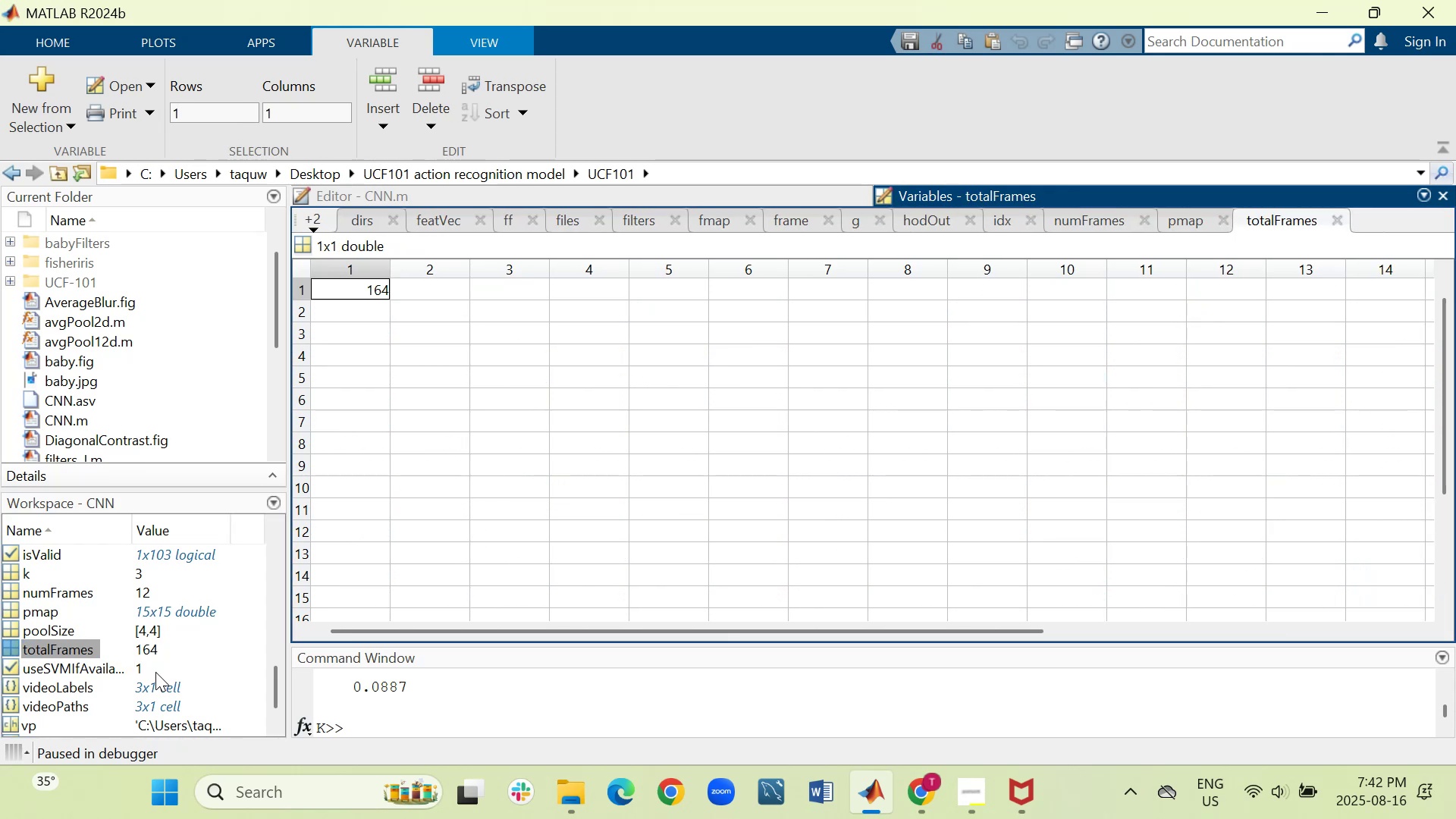 
double_click([11, 682])
 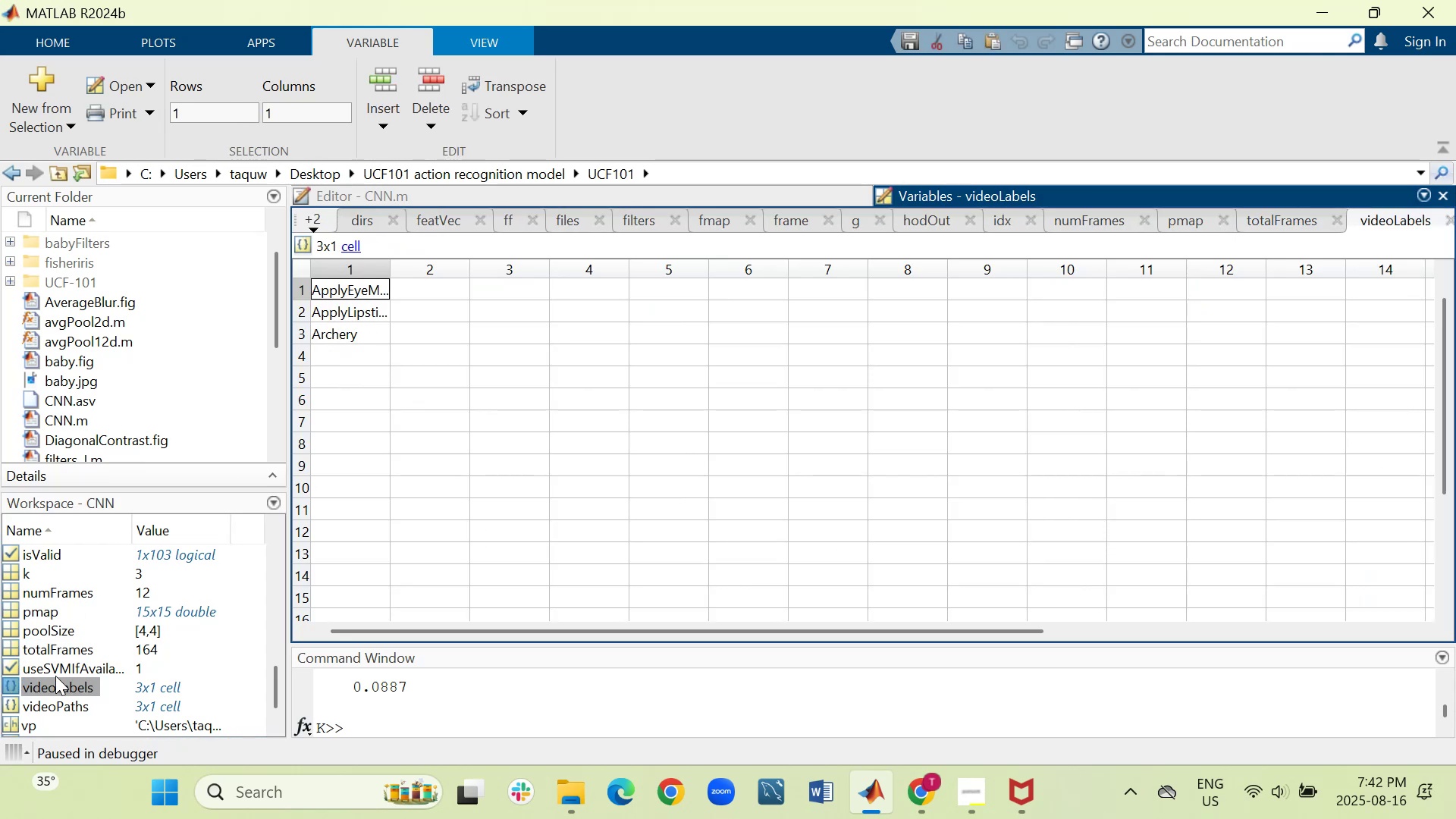 
wait(5.22)
 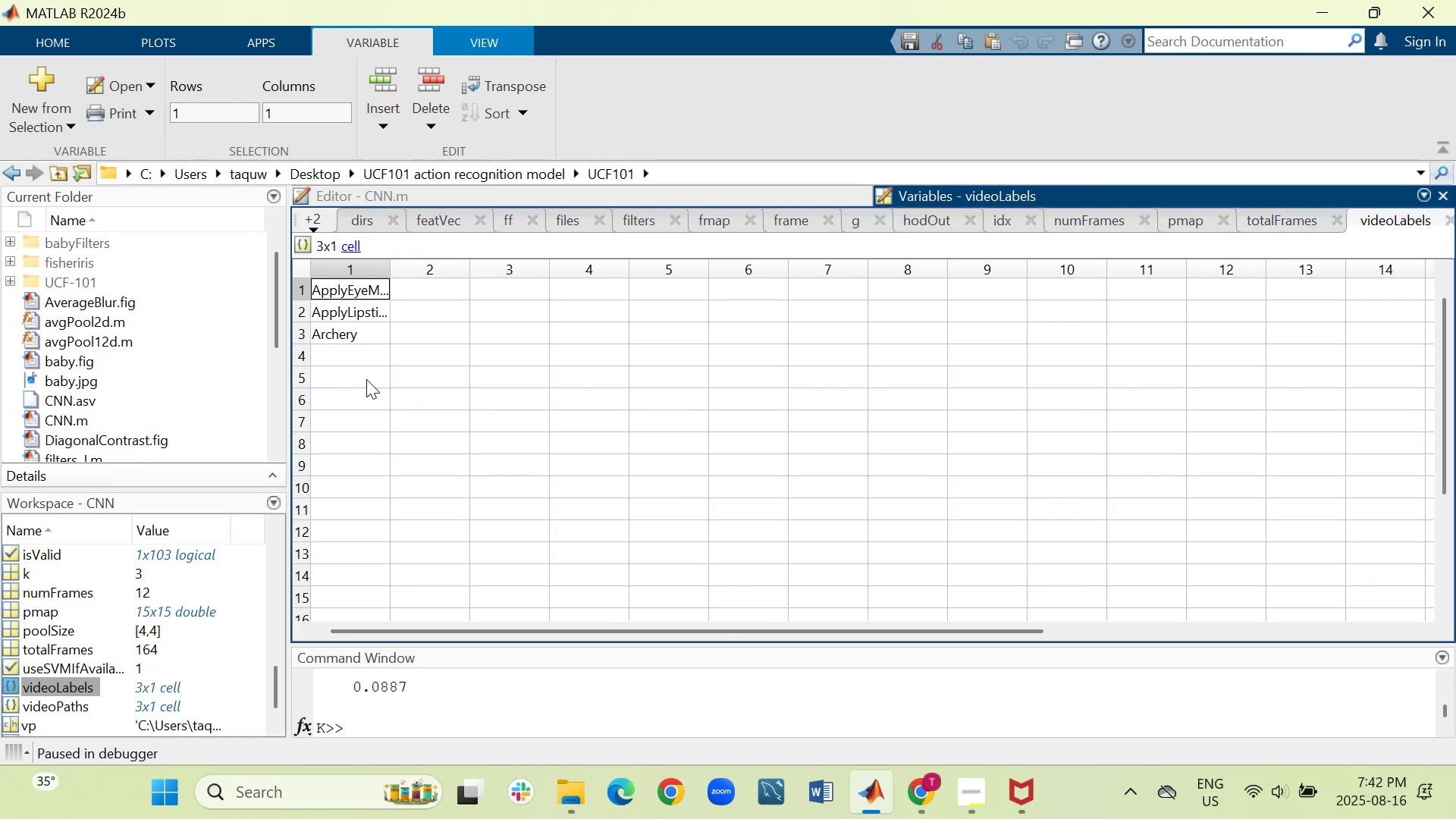 
scroll: coordinate [102, 667], scroll_direction: down, amount: 1.0
 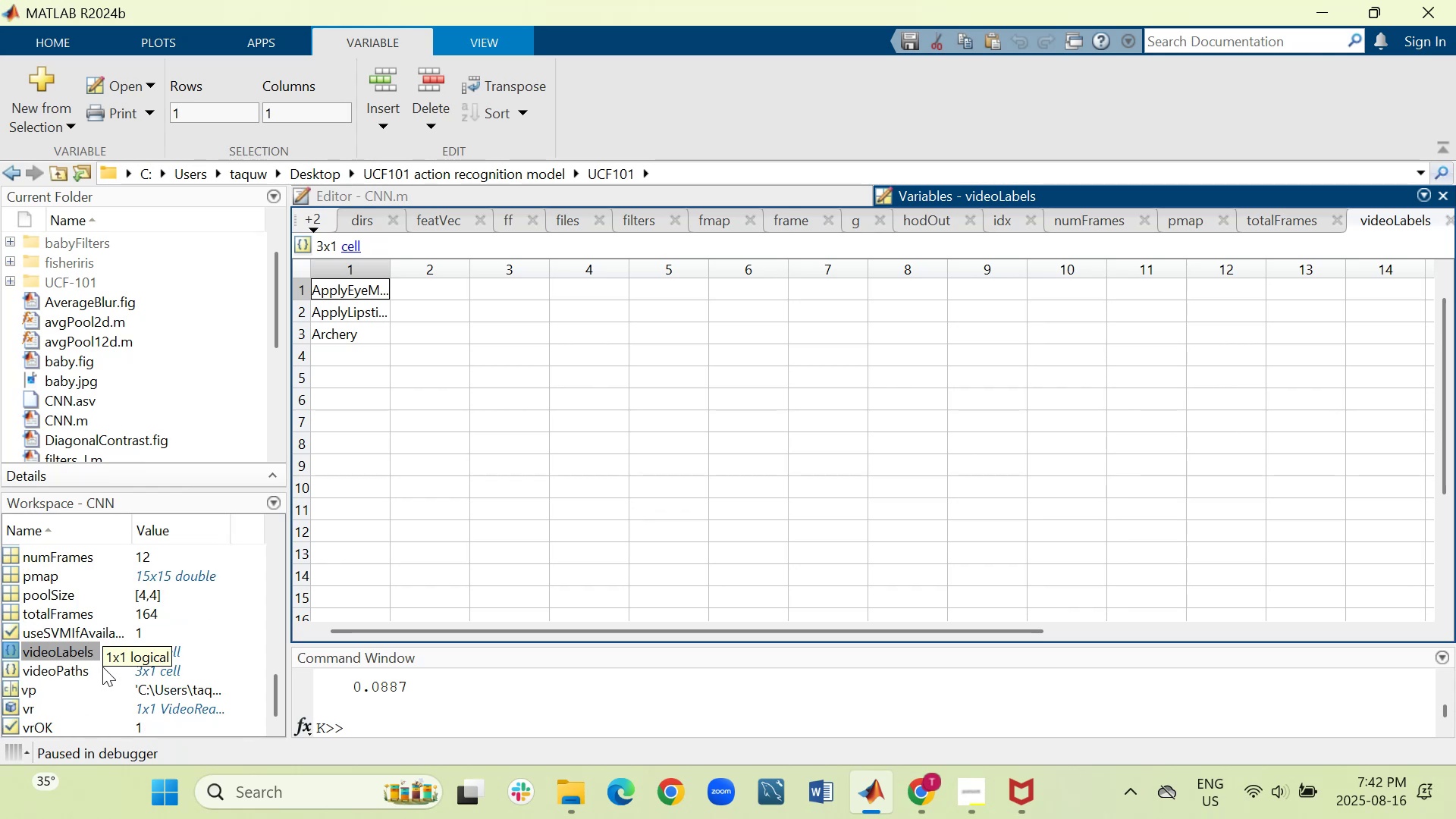 
scroll: coordinate [102, 667], scroll_direction: up, amount: 2.0
 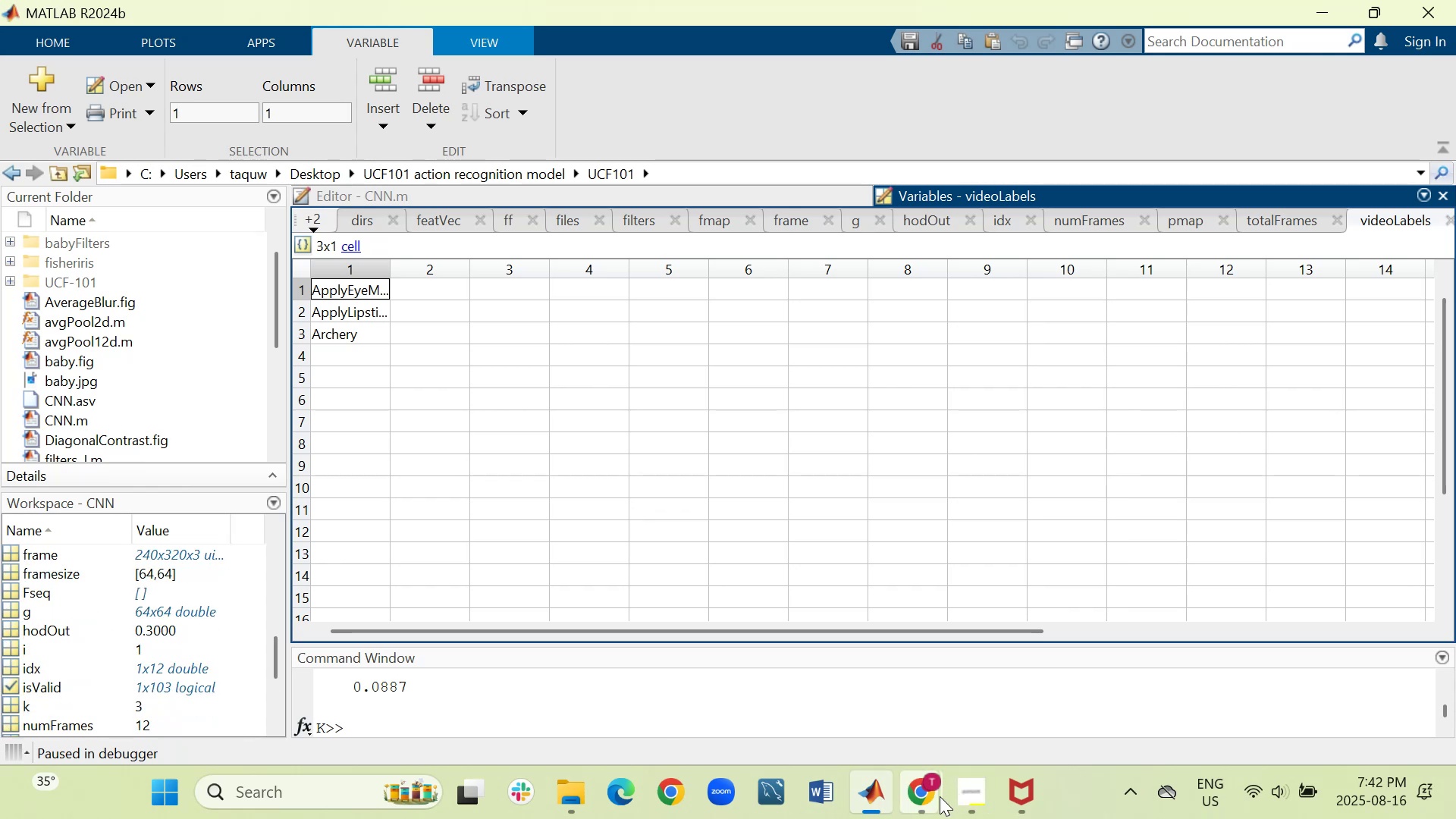 